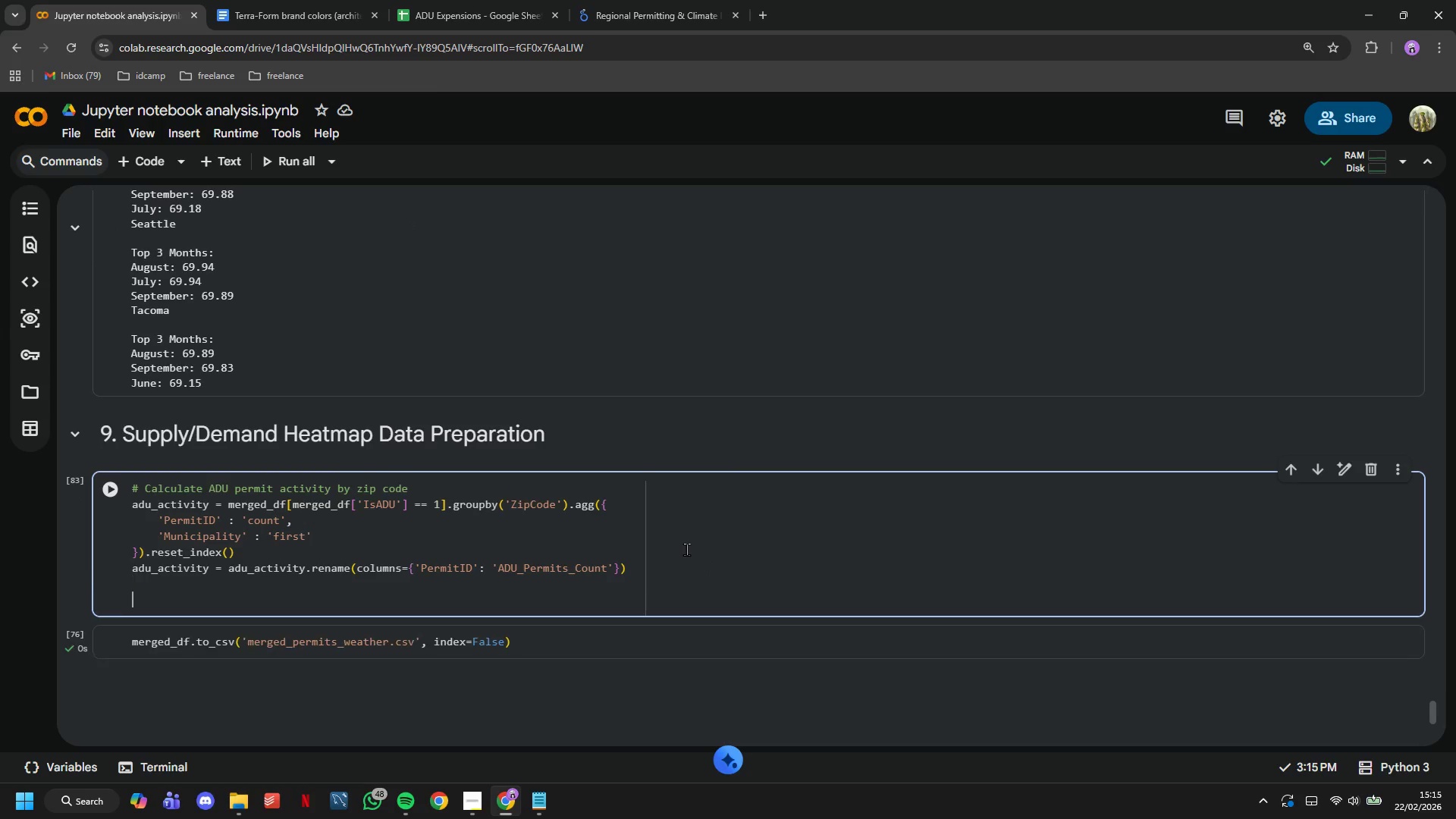 
key(Enter)
 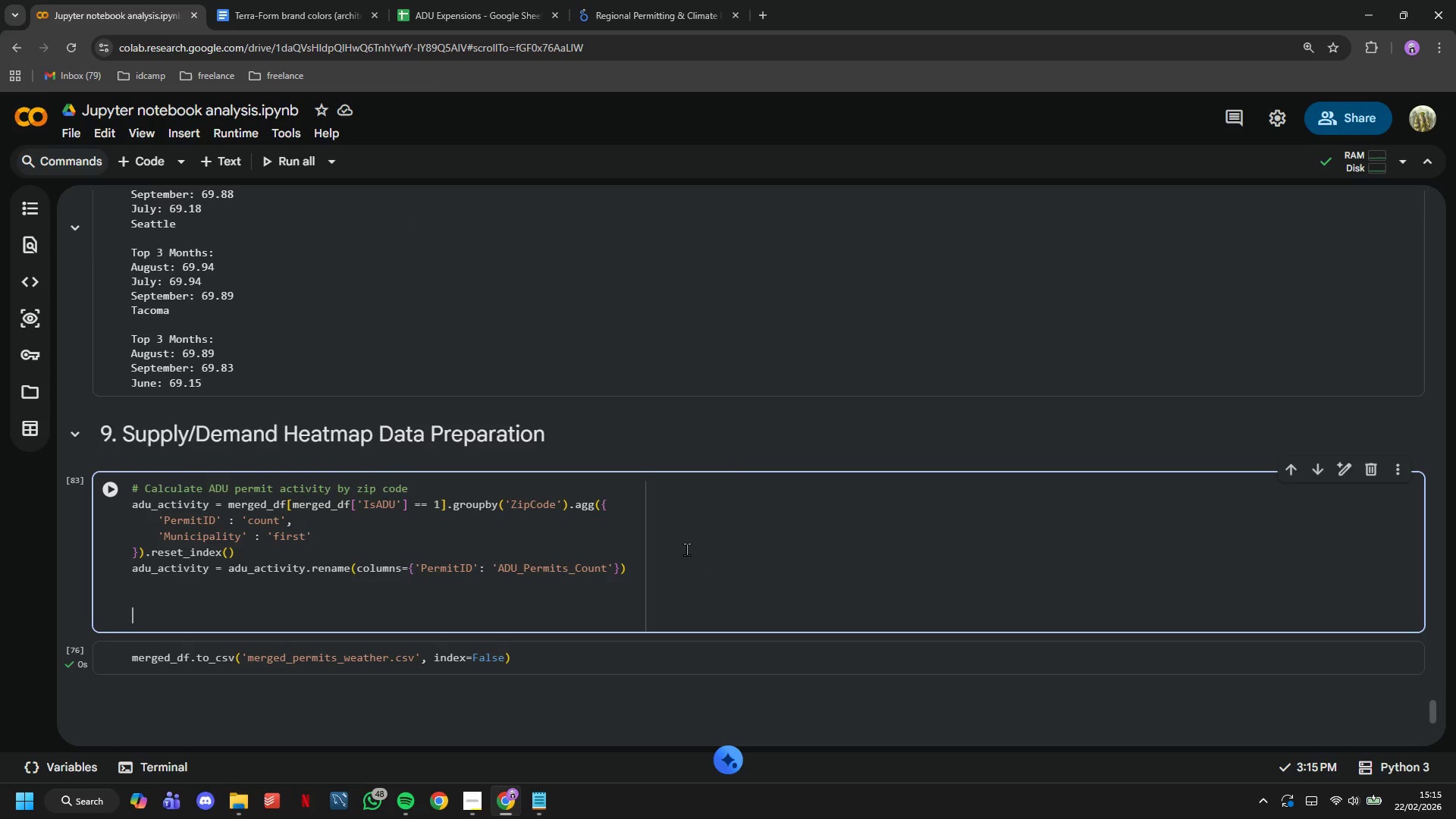 
key(Enter)
 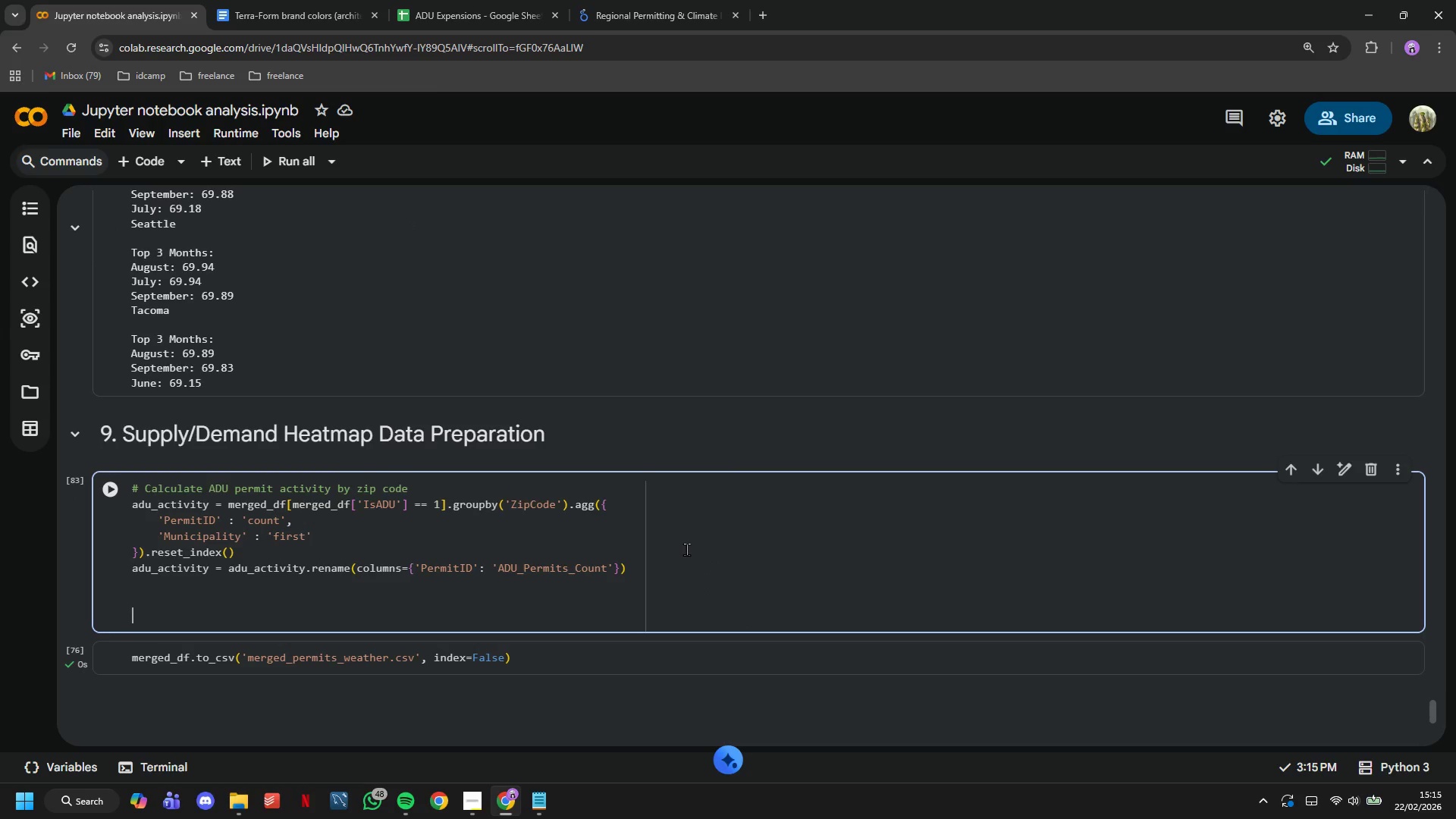 
type(# Merged )
key(Backspace)
key(Backspace)
type( with housing density data)
 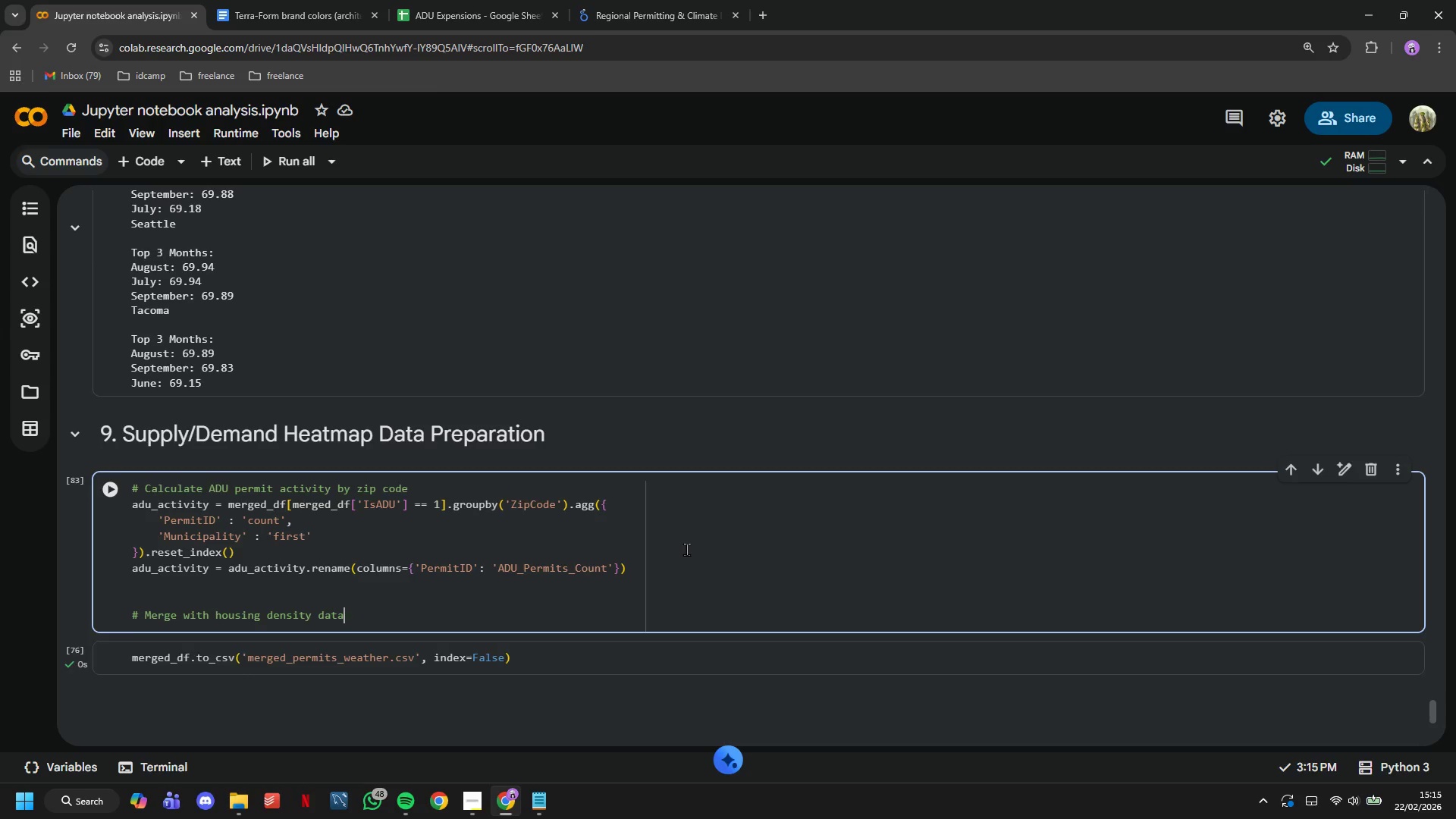 
key(Enter)
 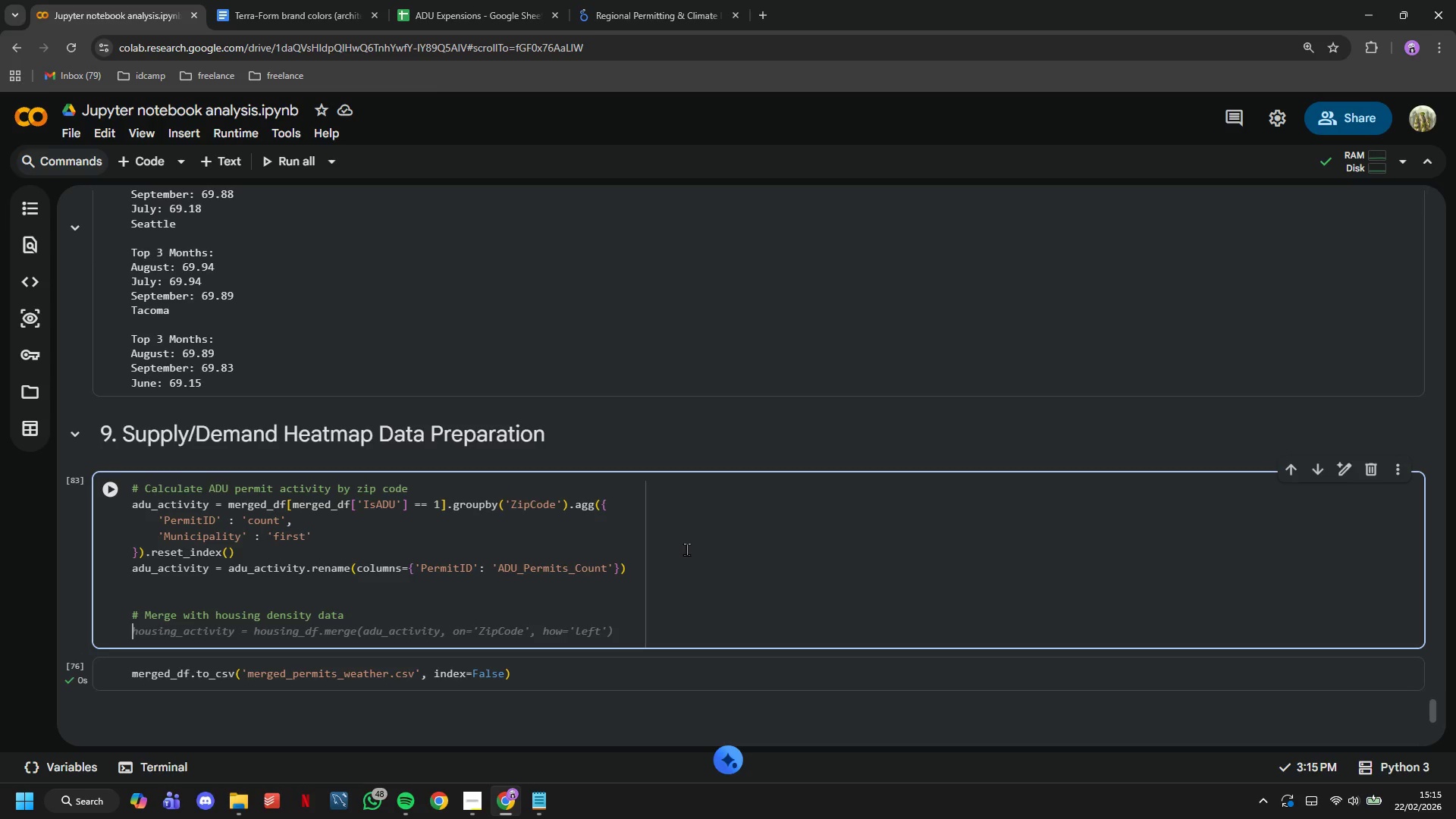 
type(oppurtunity_analysis = hous9n)
key(Backspace)
key(Backspace)
type(ing_df.ne)
key(Backspace)
key(Backspace)
type(merge(adu_activity, on='ZipCode)
 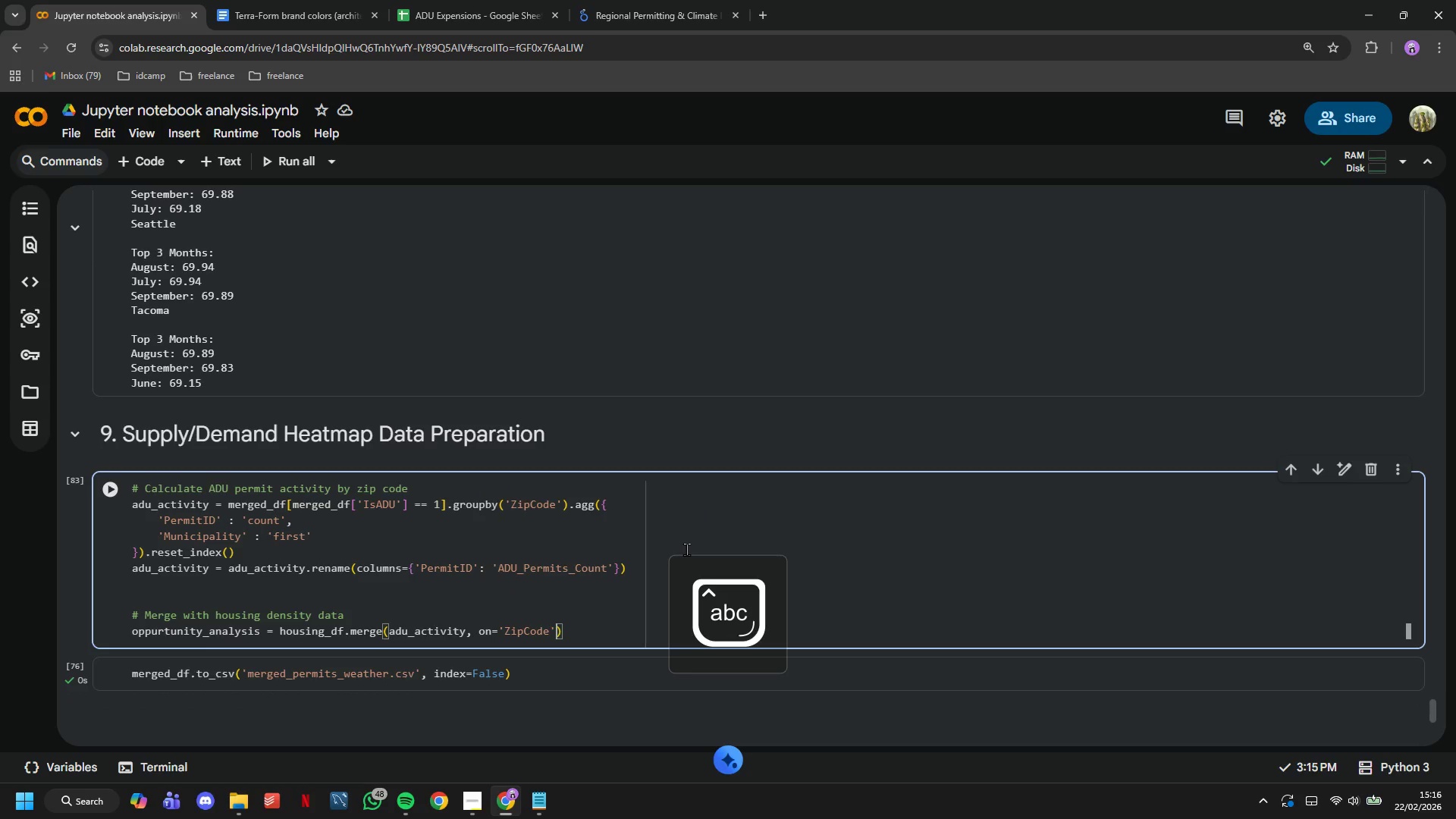 
 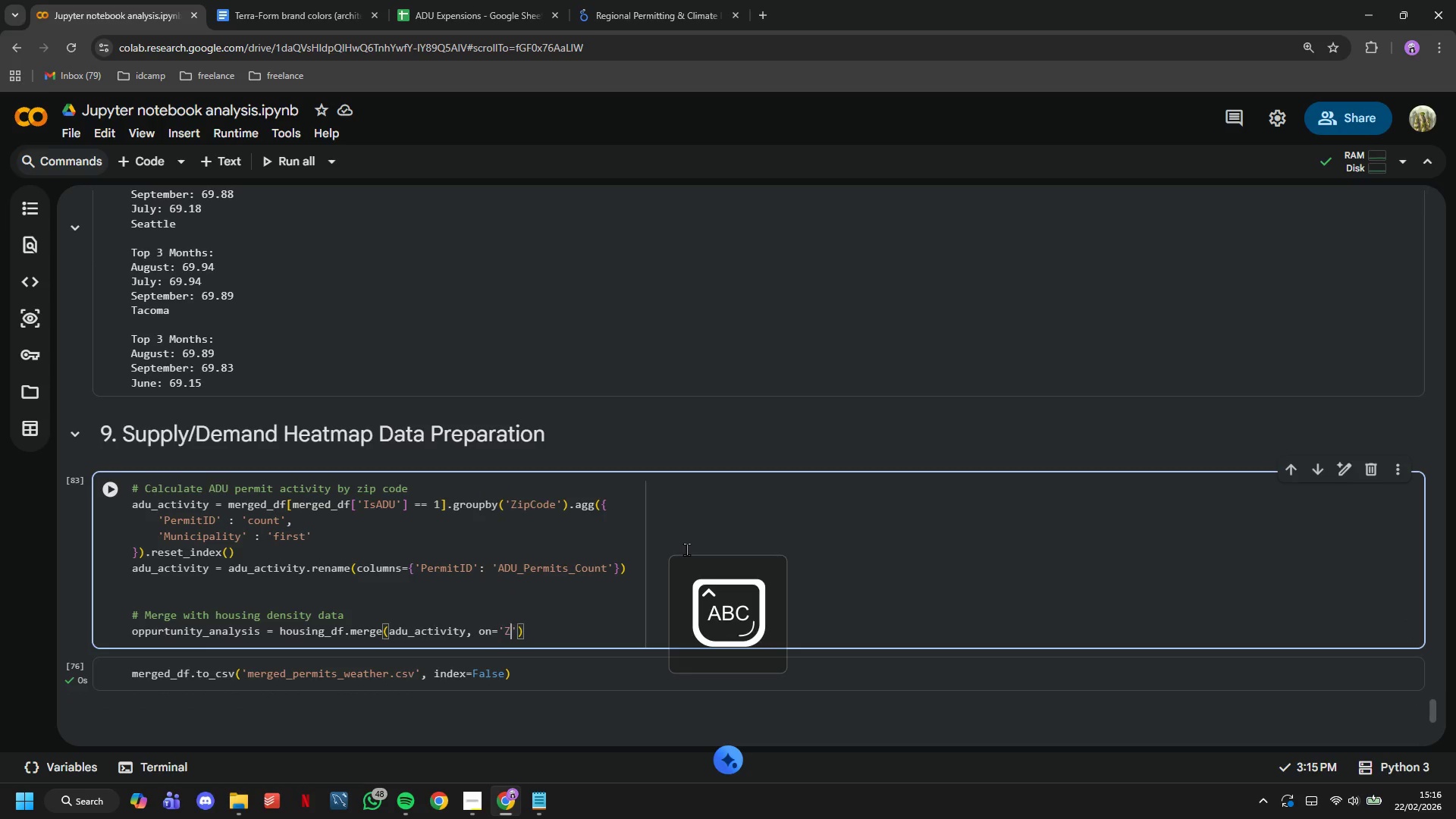 
key(ArrowRight)
 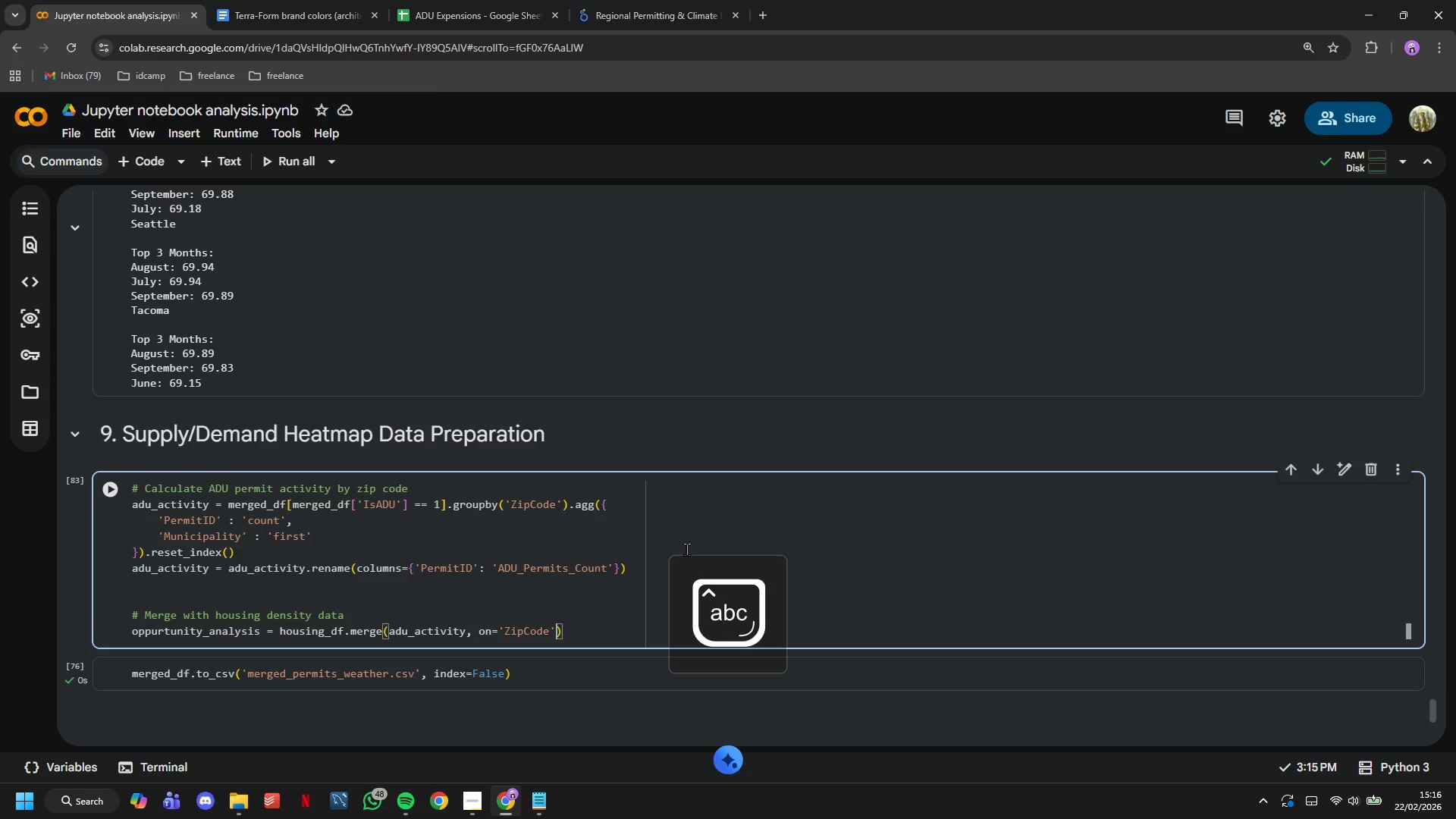 
type(, how='left)
 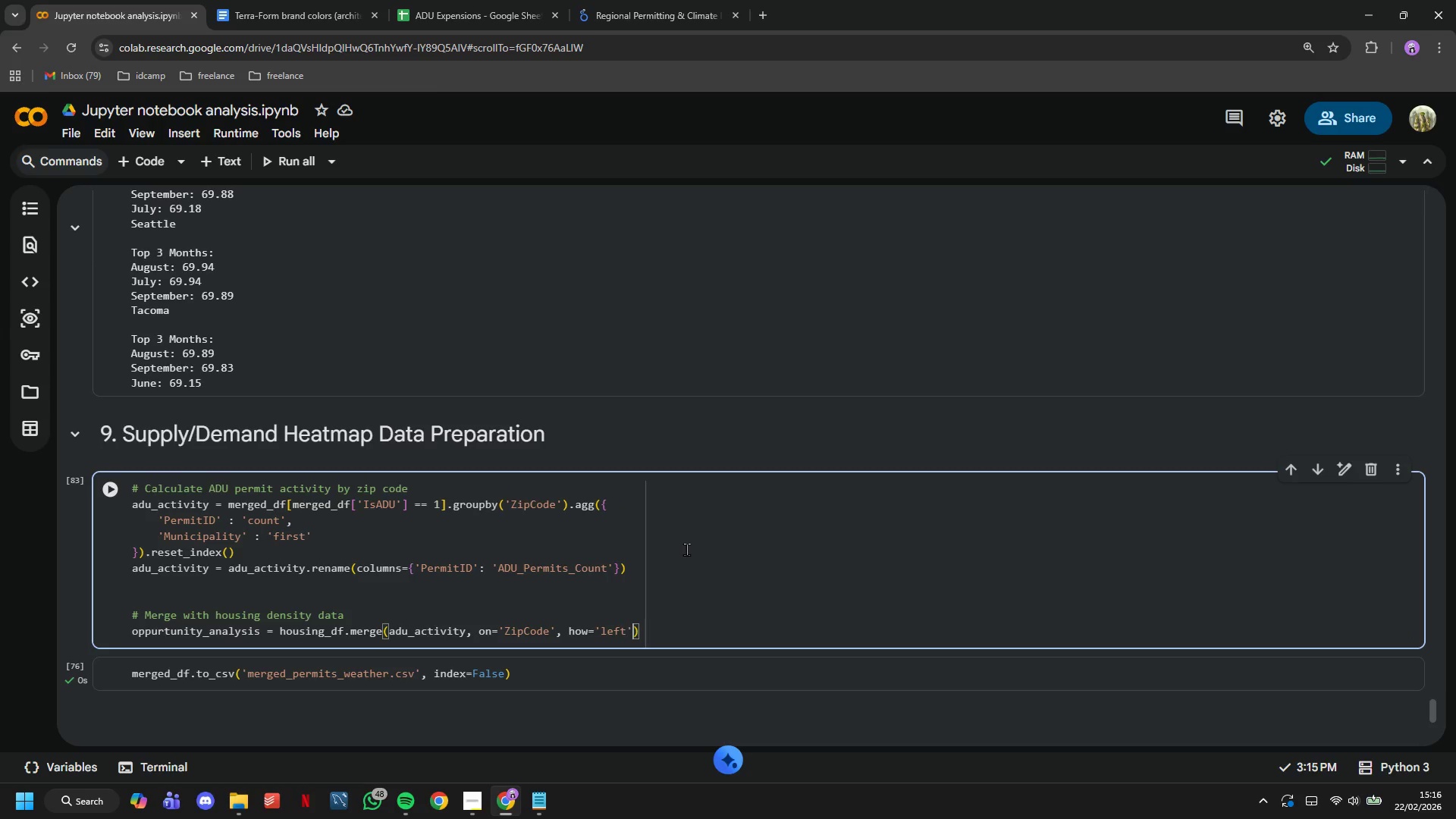 
key(ArrowRight)
 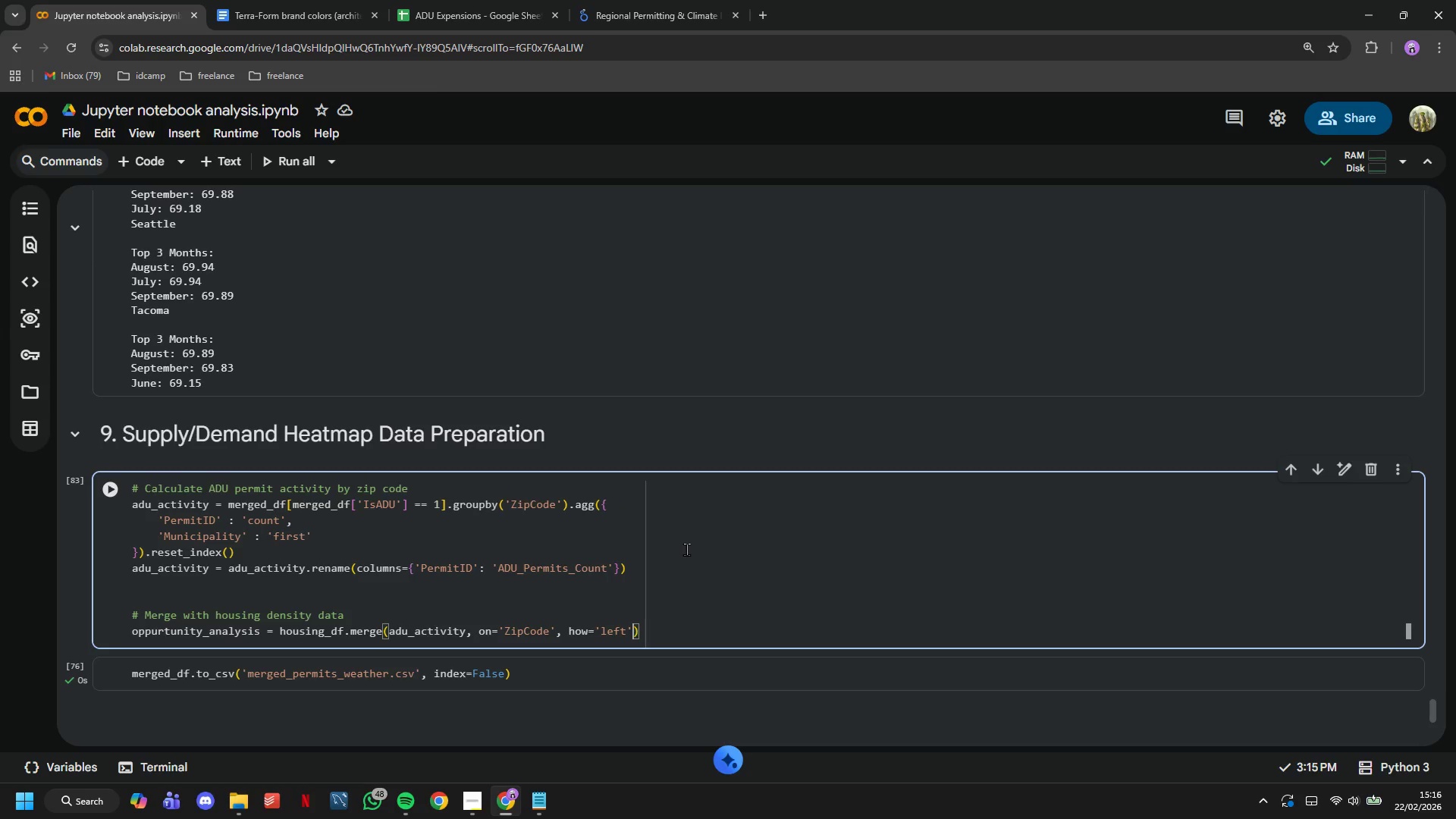 
type(, suffixies=')
 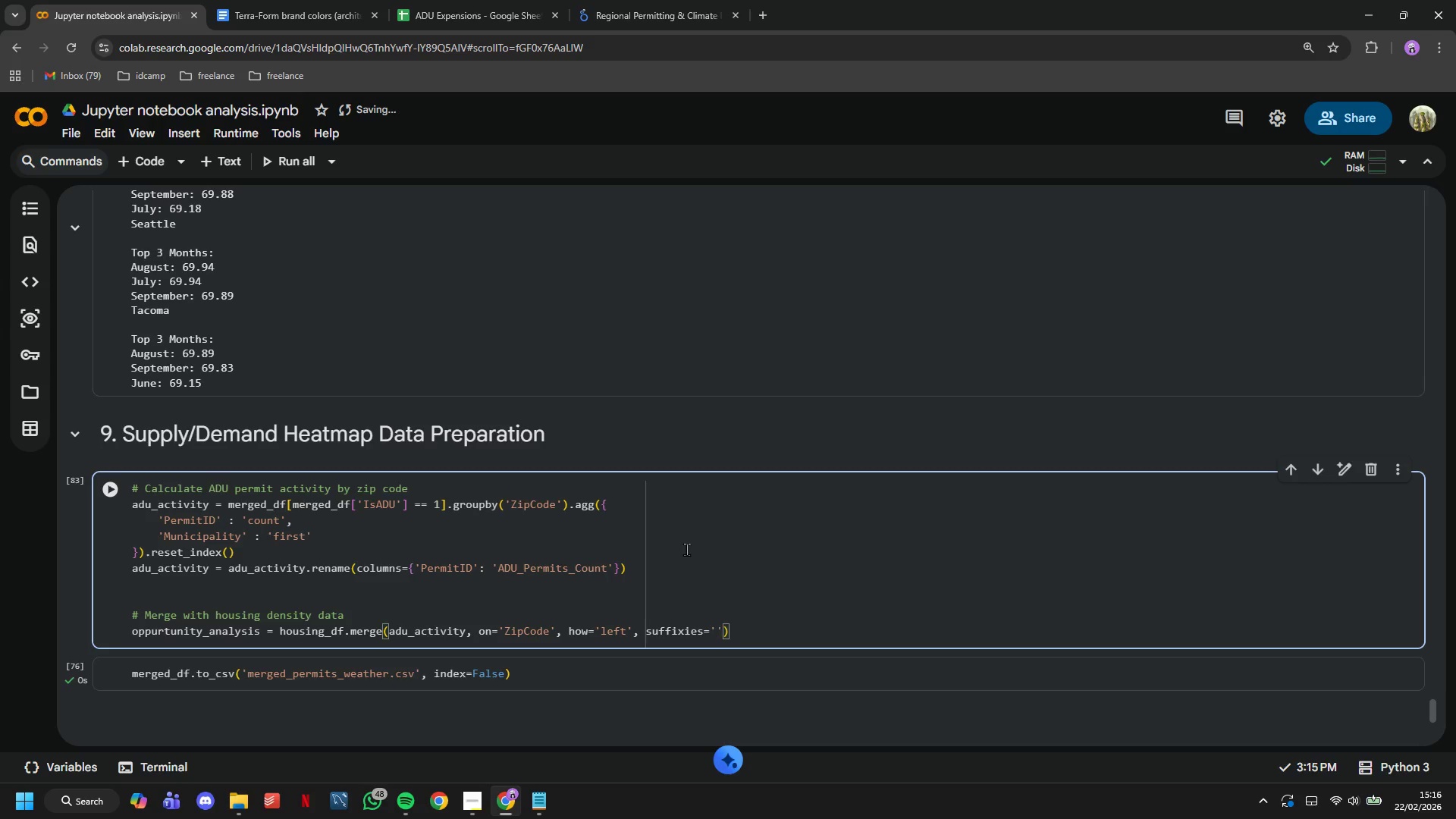 
key(ArrowRight)
 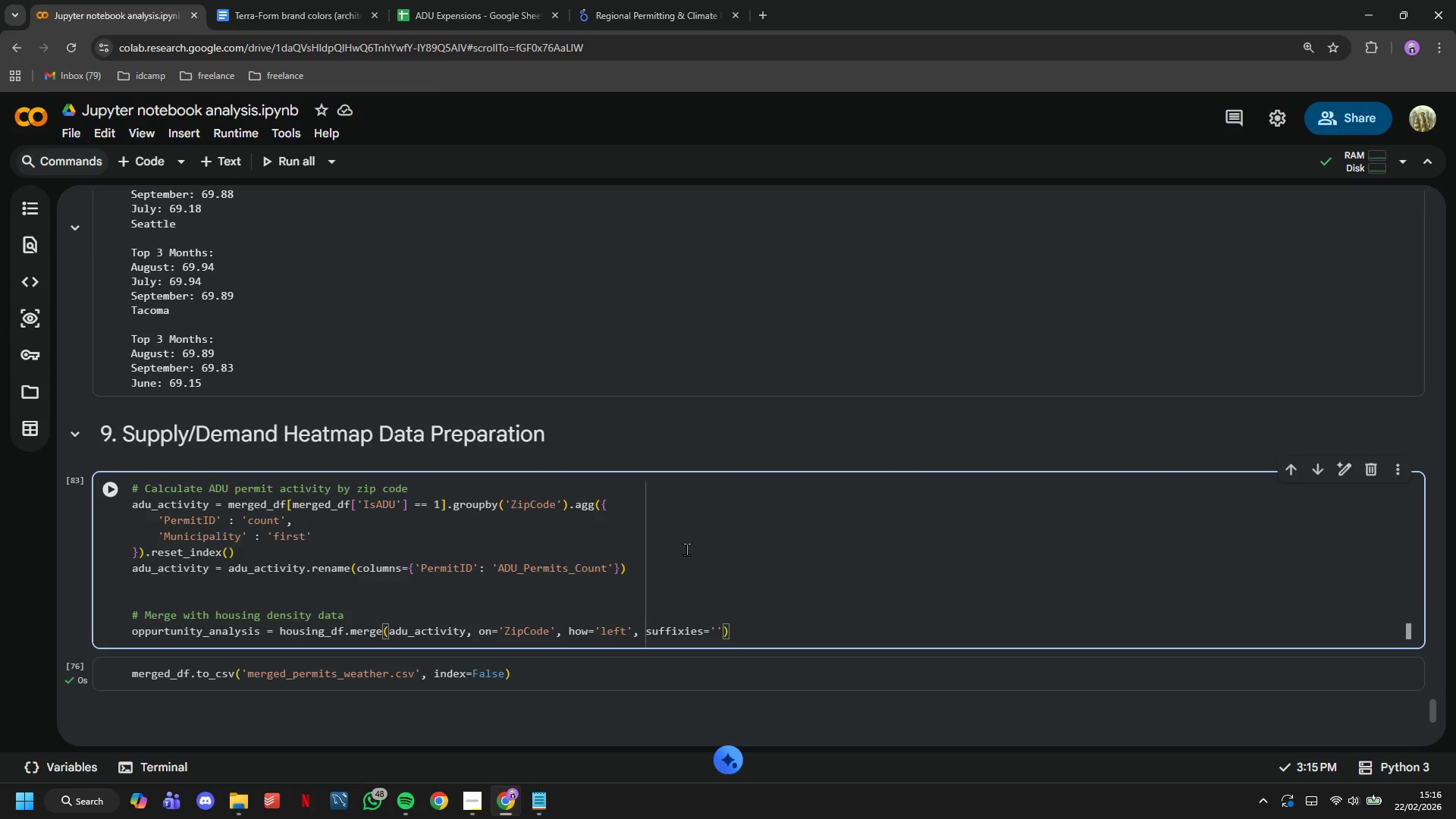 
type(, '_permits)
 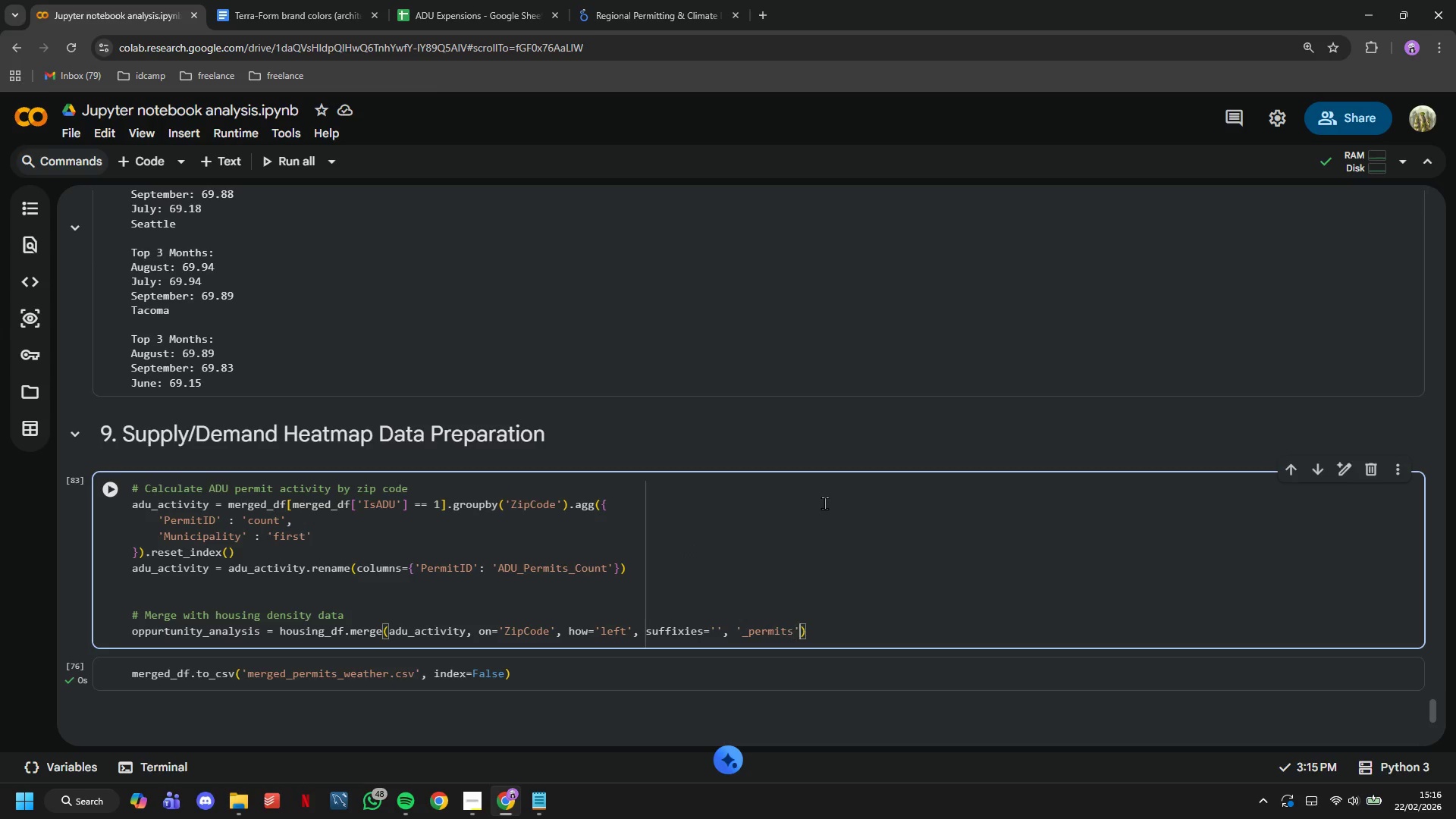 
 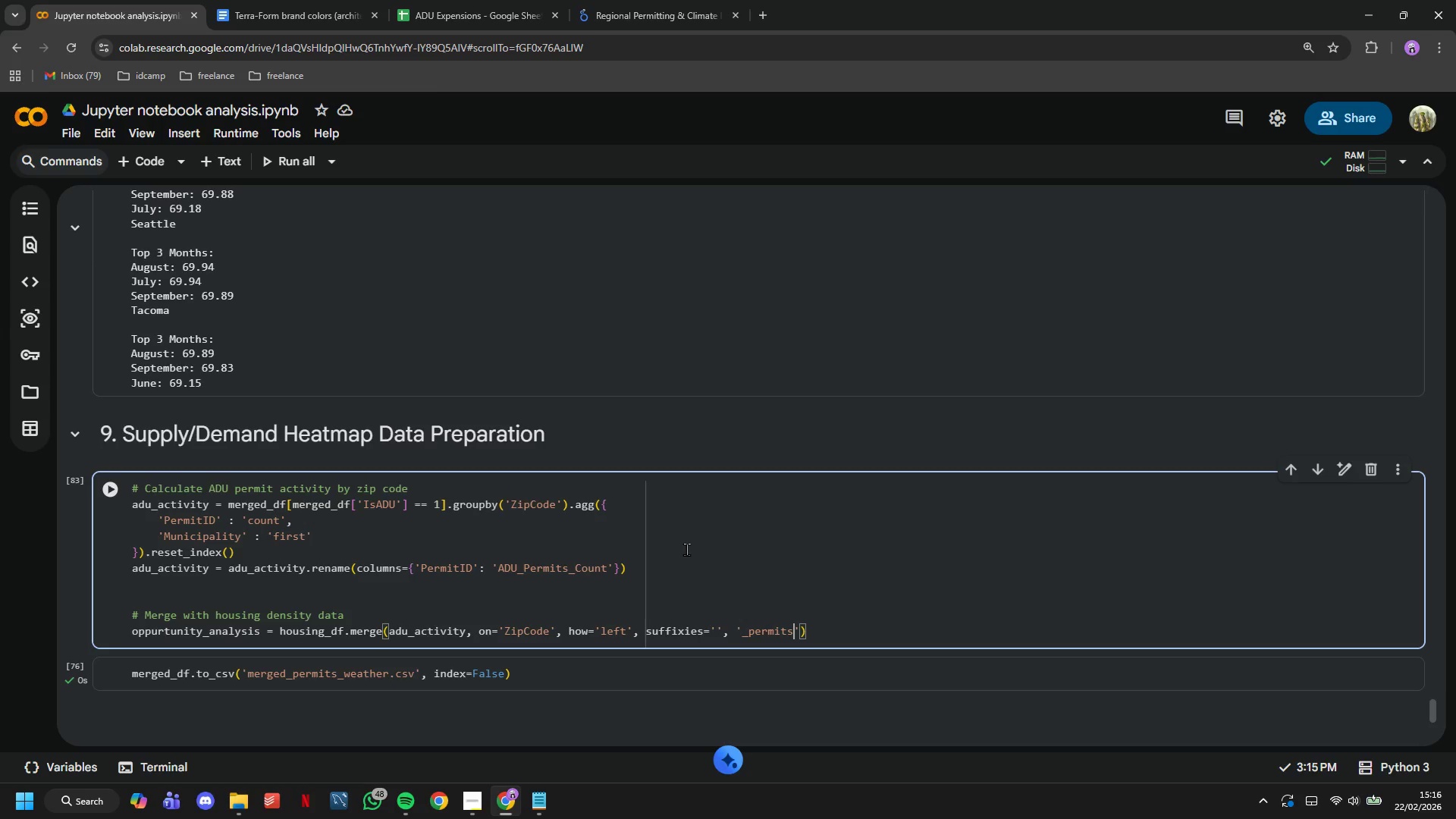 
key(ArrowRight)
 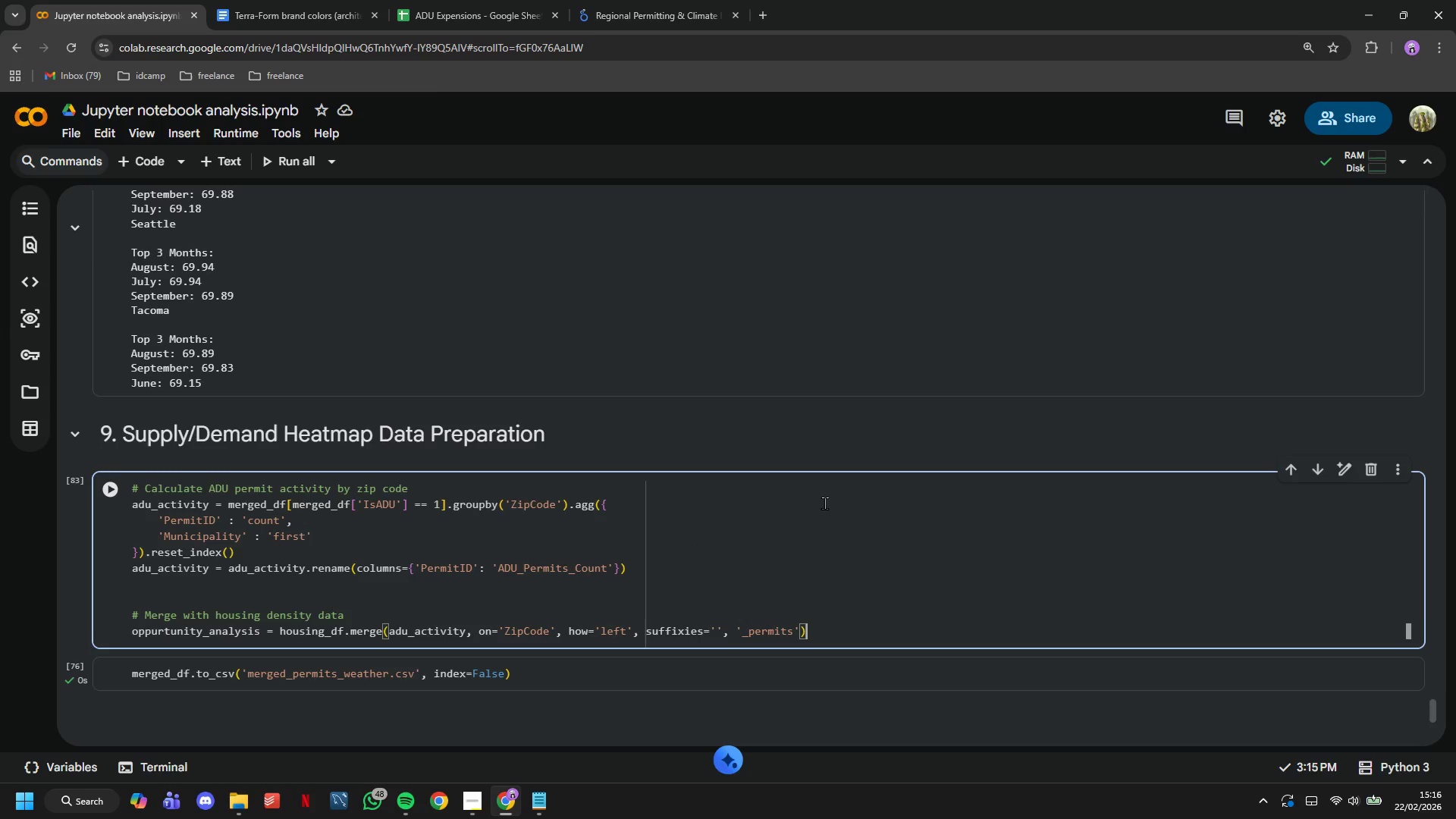 
key(ArrowRight)
 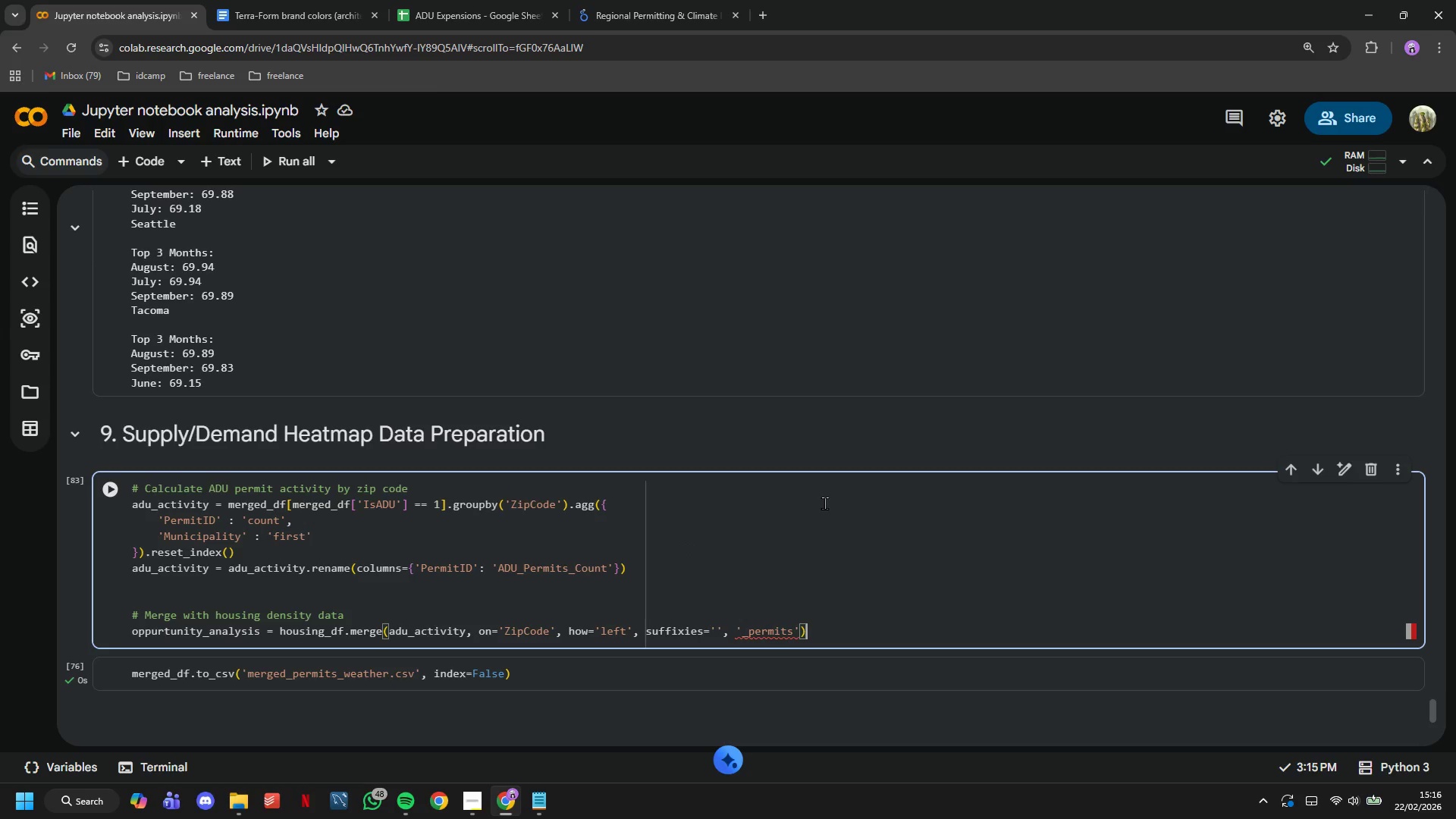 
key(Shift+0)
 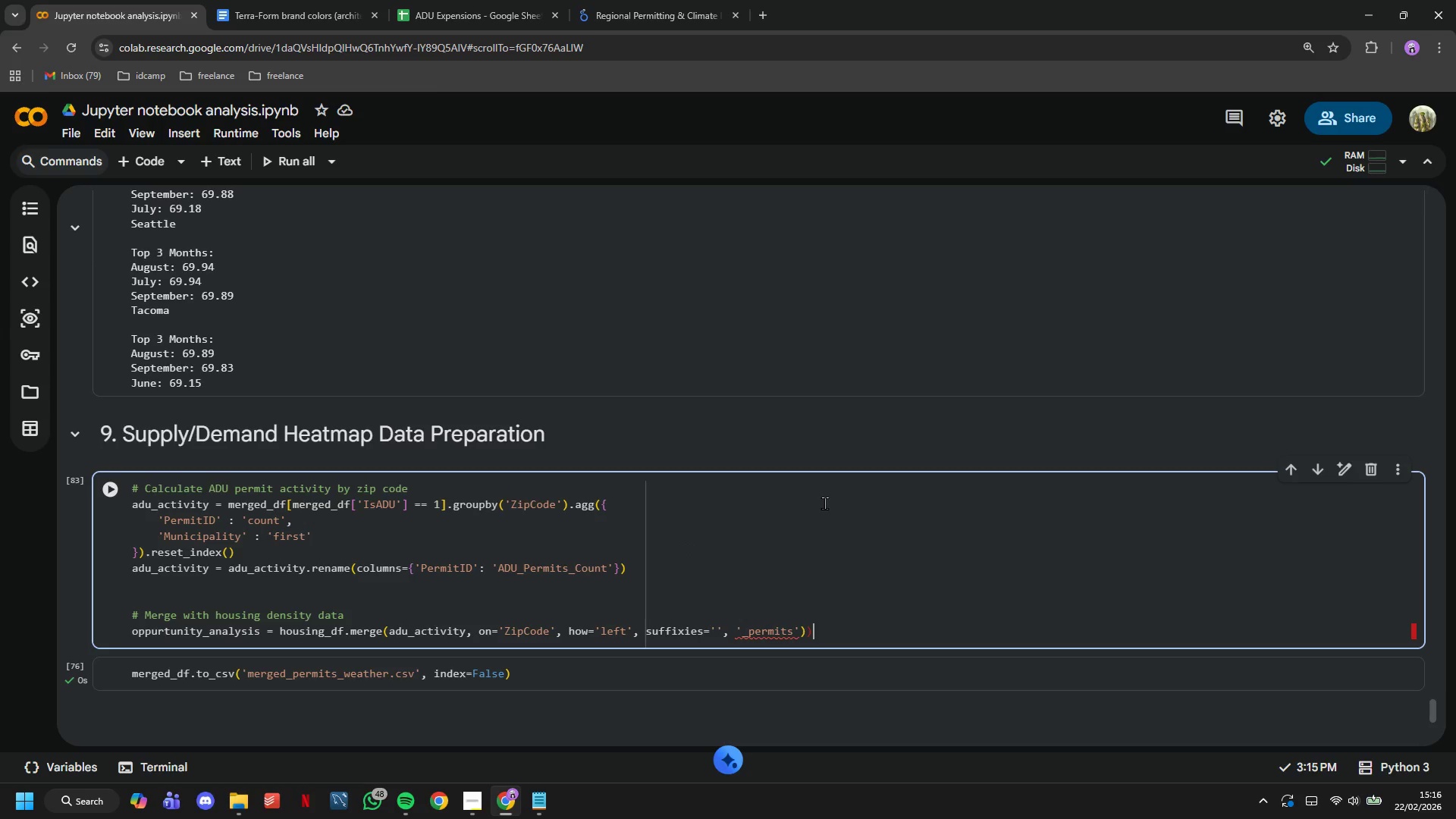 
hold_key(key=ArrowLeft, duration=1.27)
 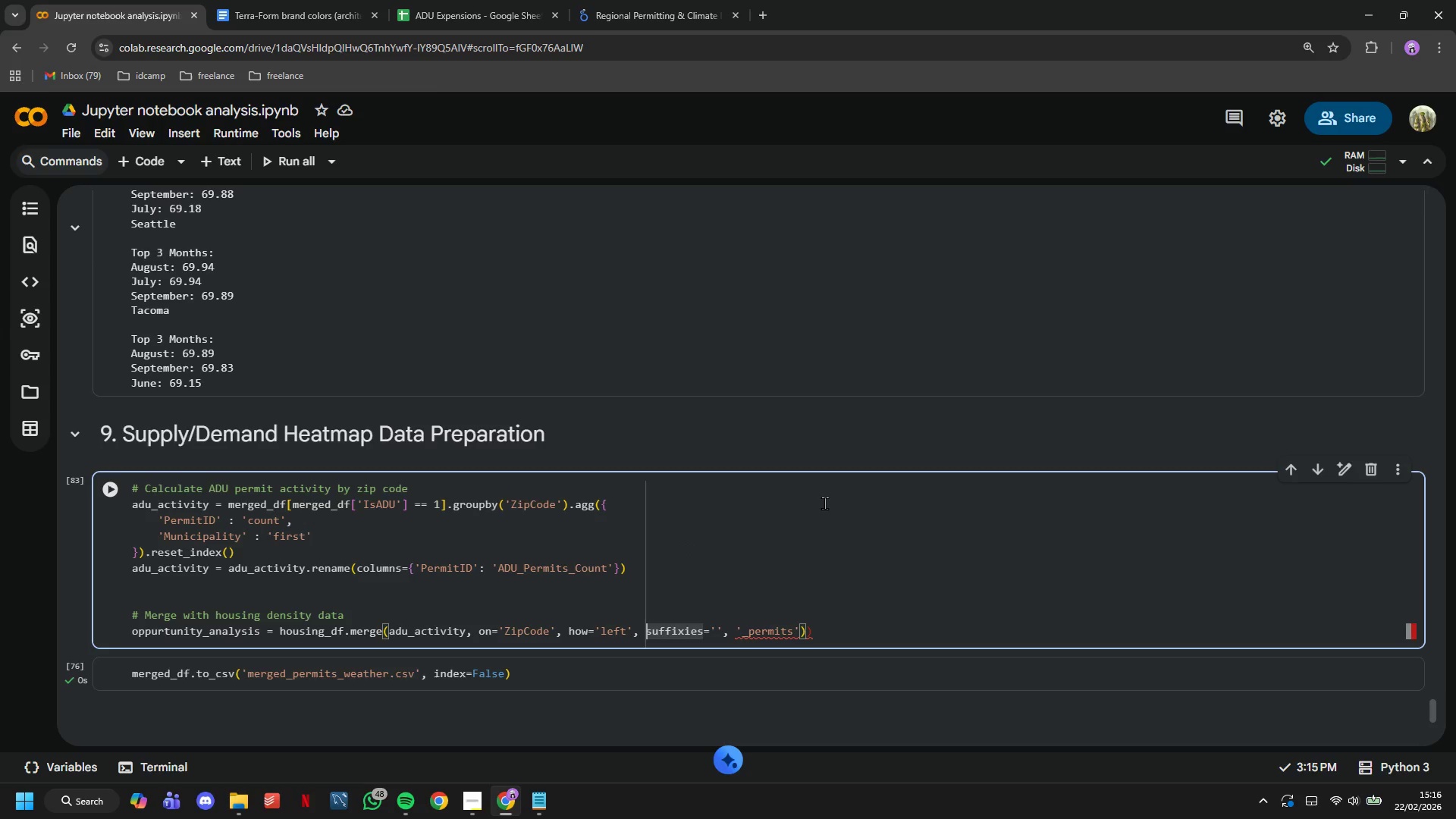 
hold_key(key=ArrowLeft, duration=0.64)
 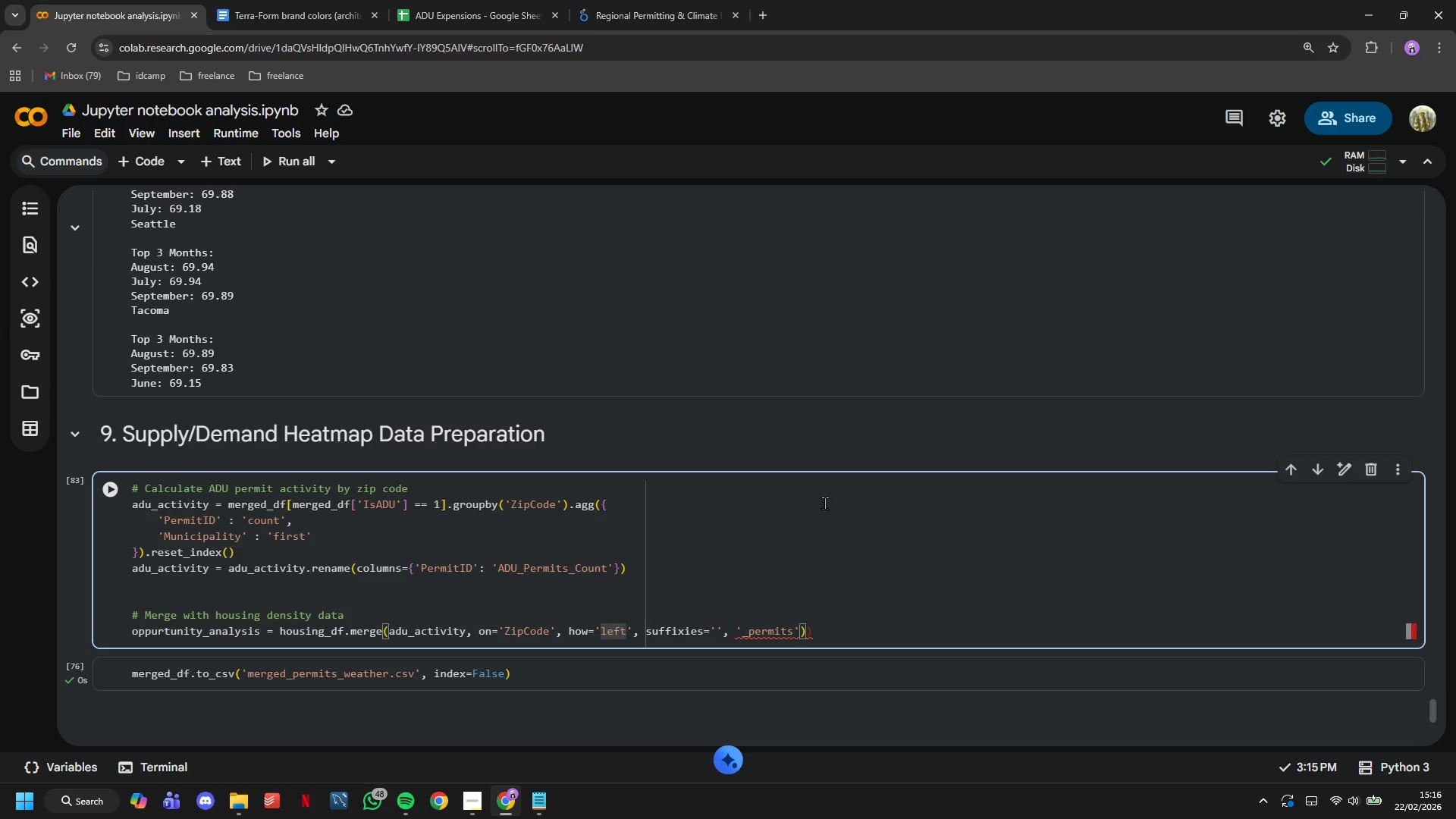 
hold_key(key=ArrowLeft, duration=0.7)
 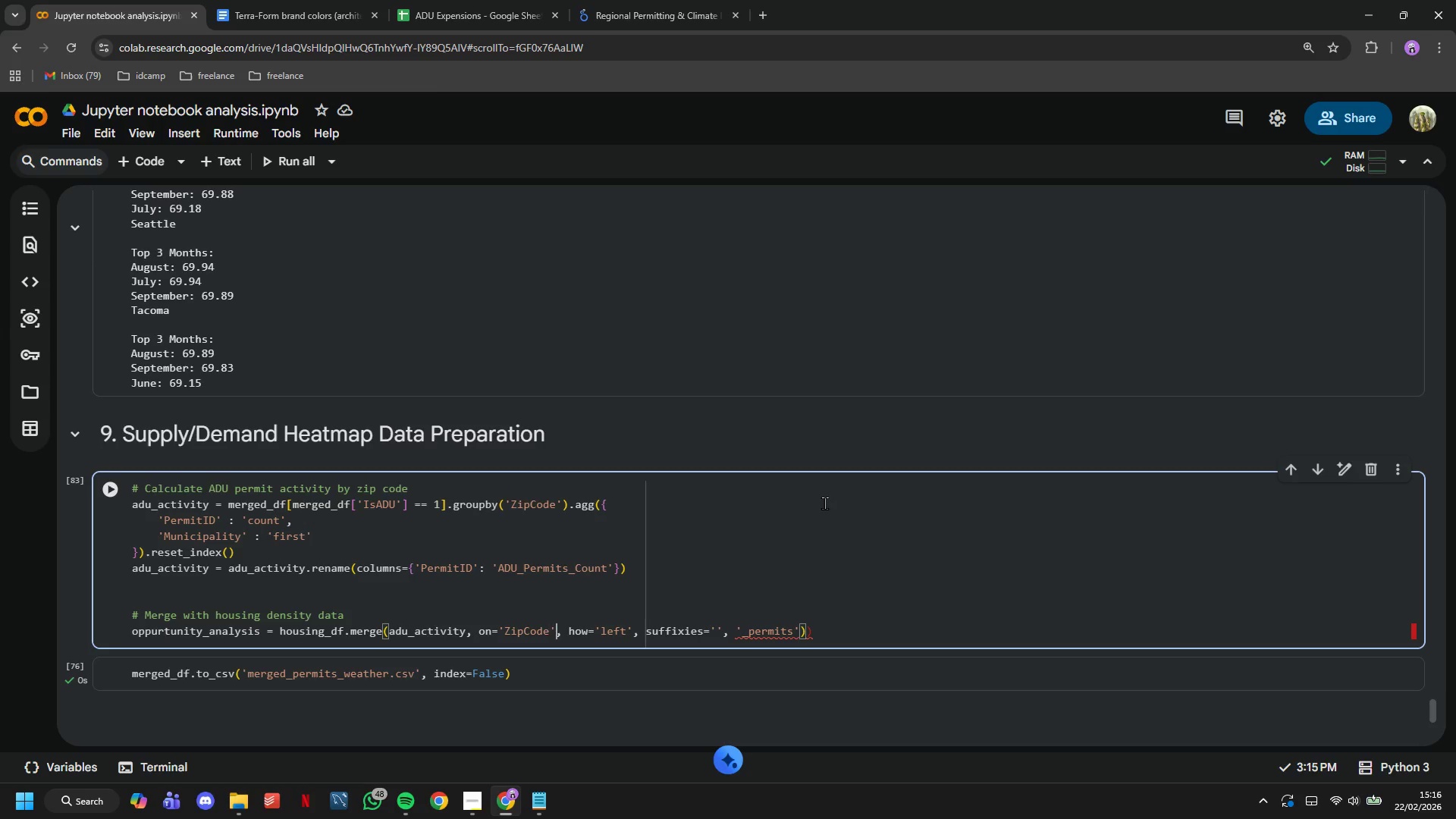 
hold_key(key=ArrowRight, duration=1.23)
 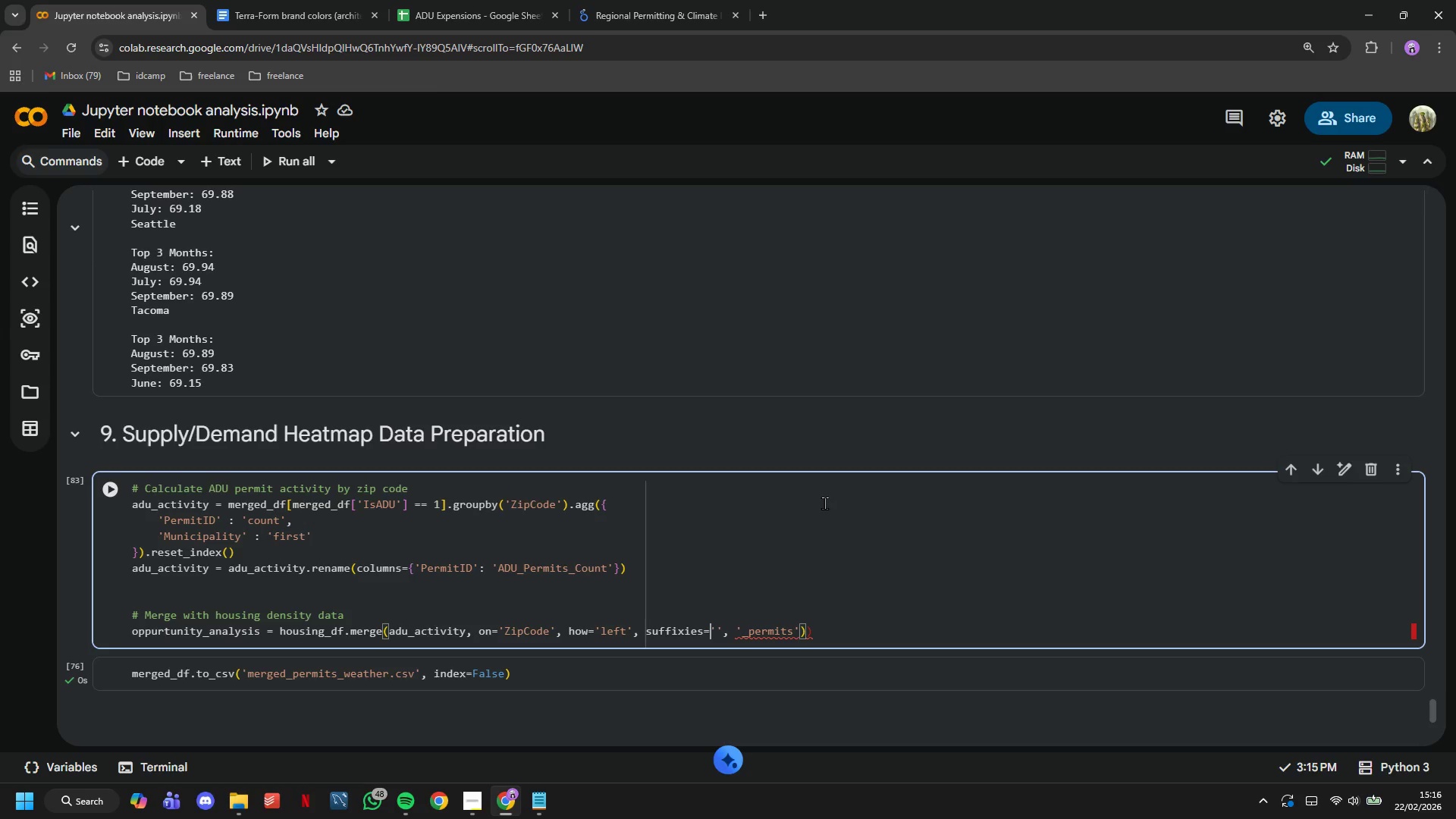 
key(ArrowLeft)
 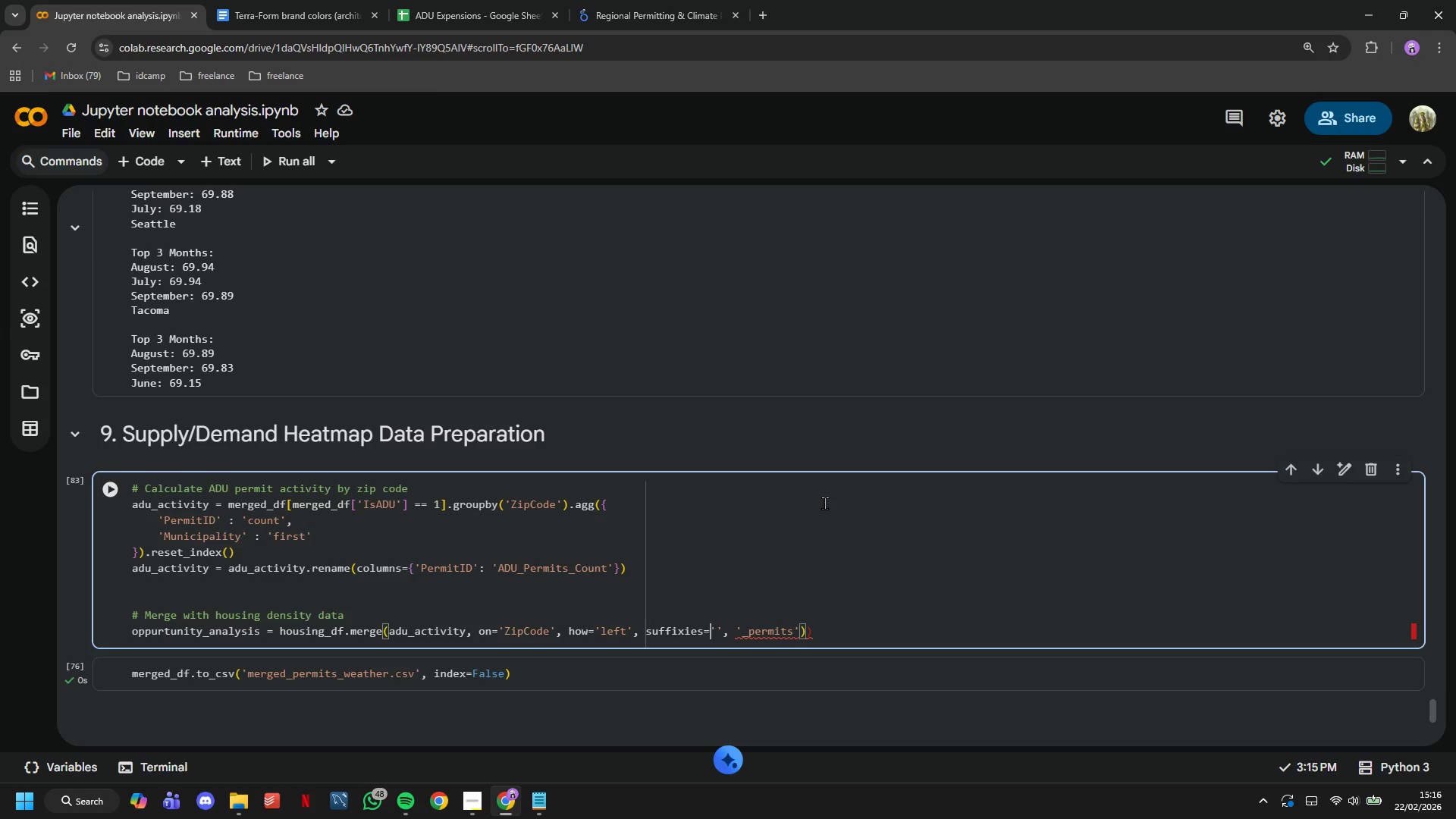 
key(Shift+9)
 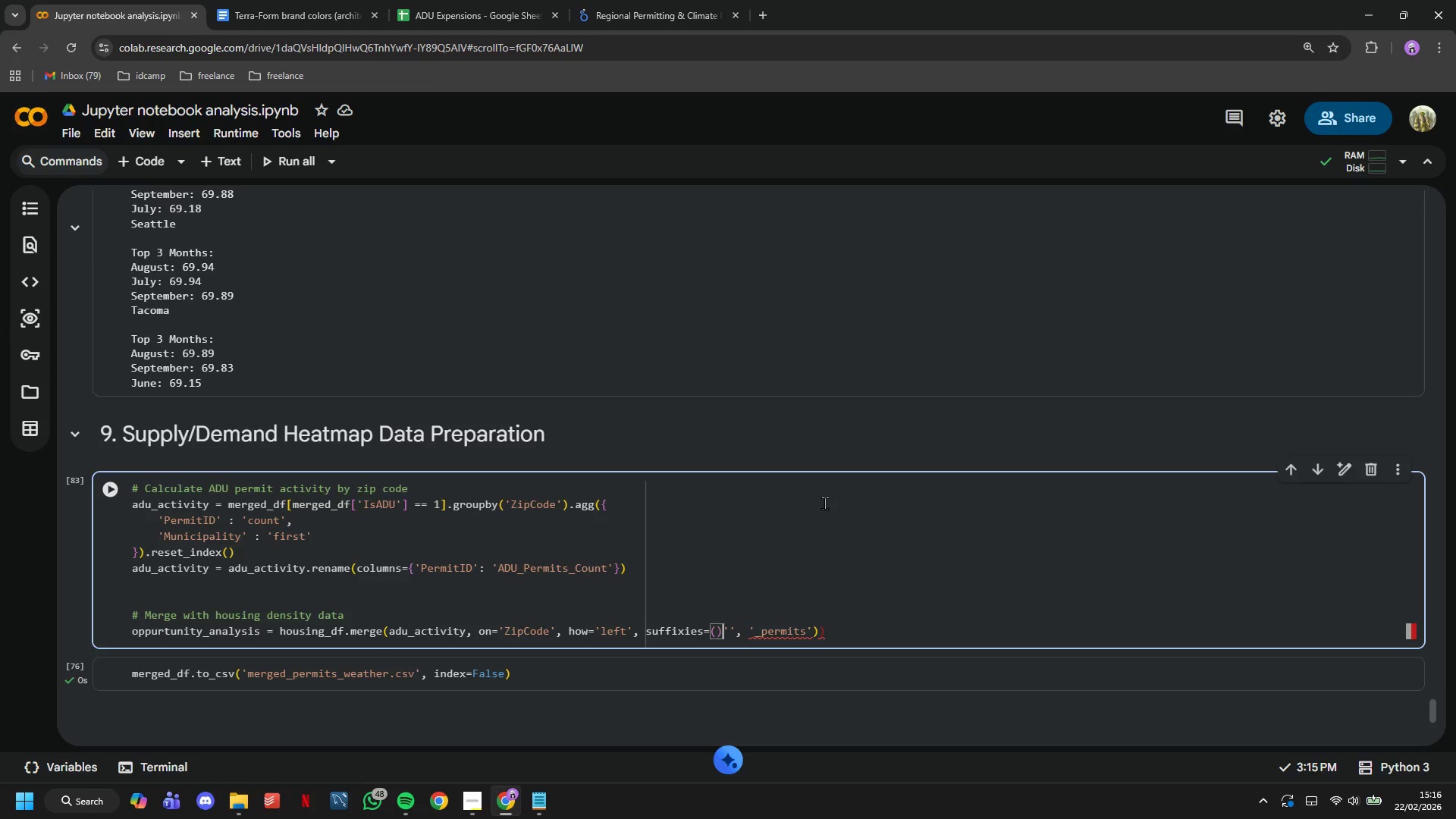 
key(ArrowRight)
 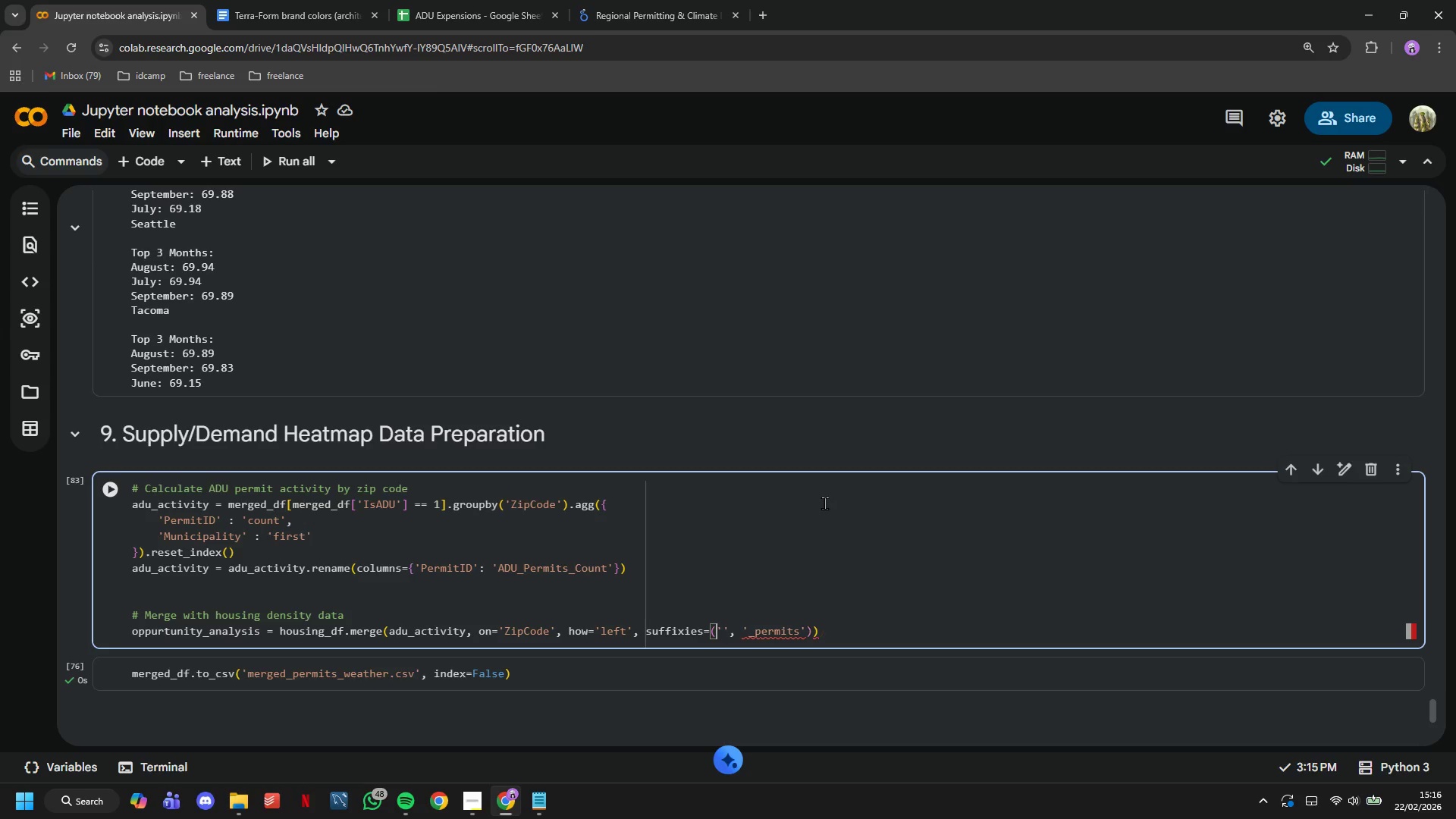 
key(Backspace)
 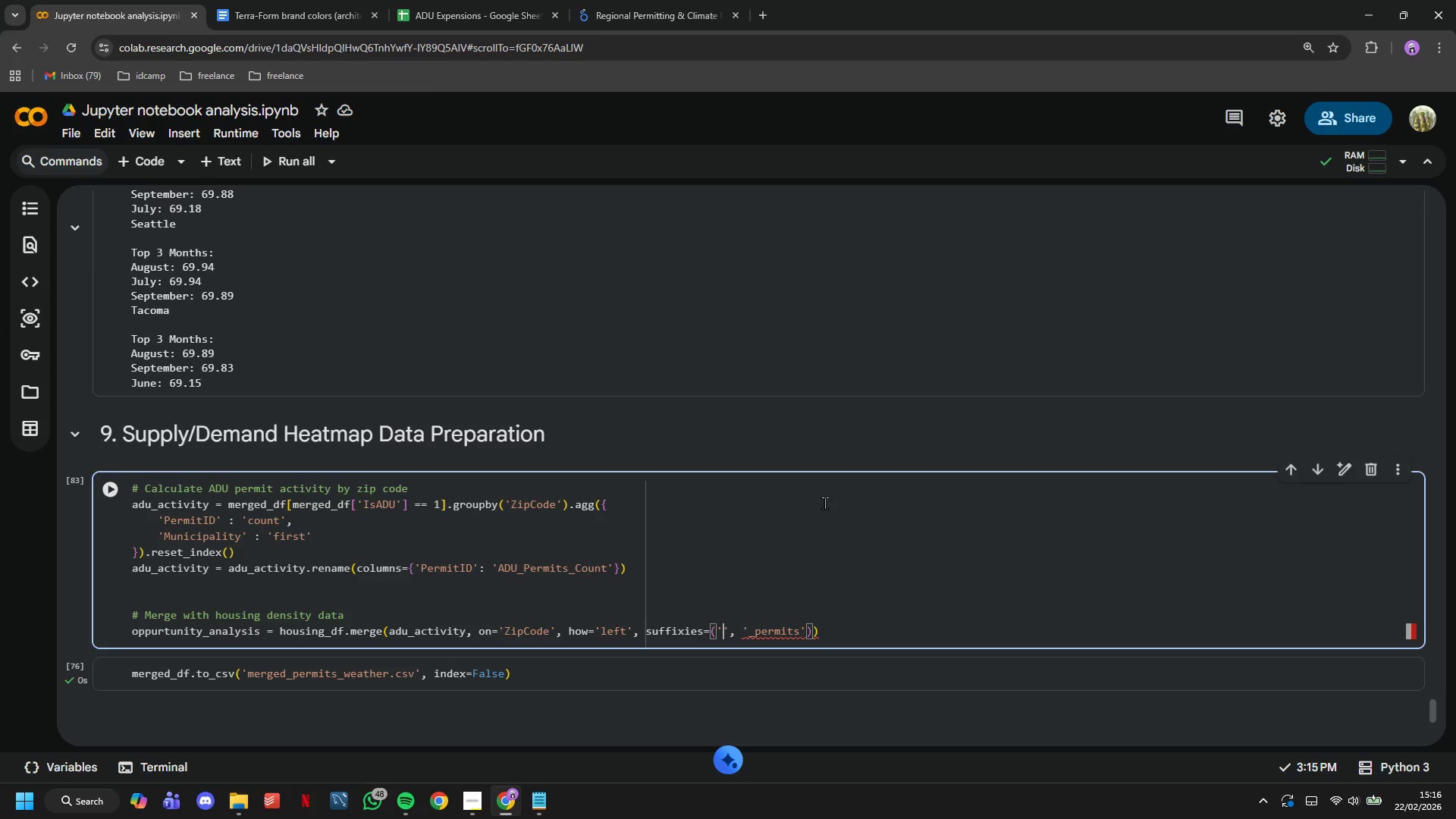 
hold_key(key=ArrowRight, duration=1.03)
 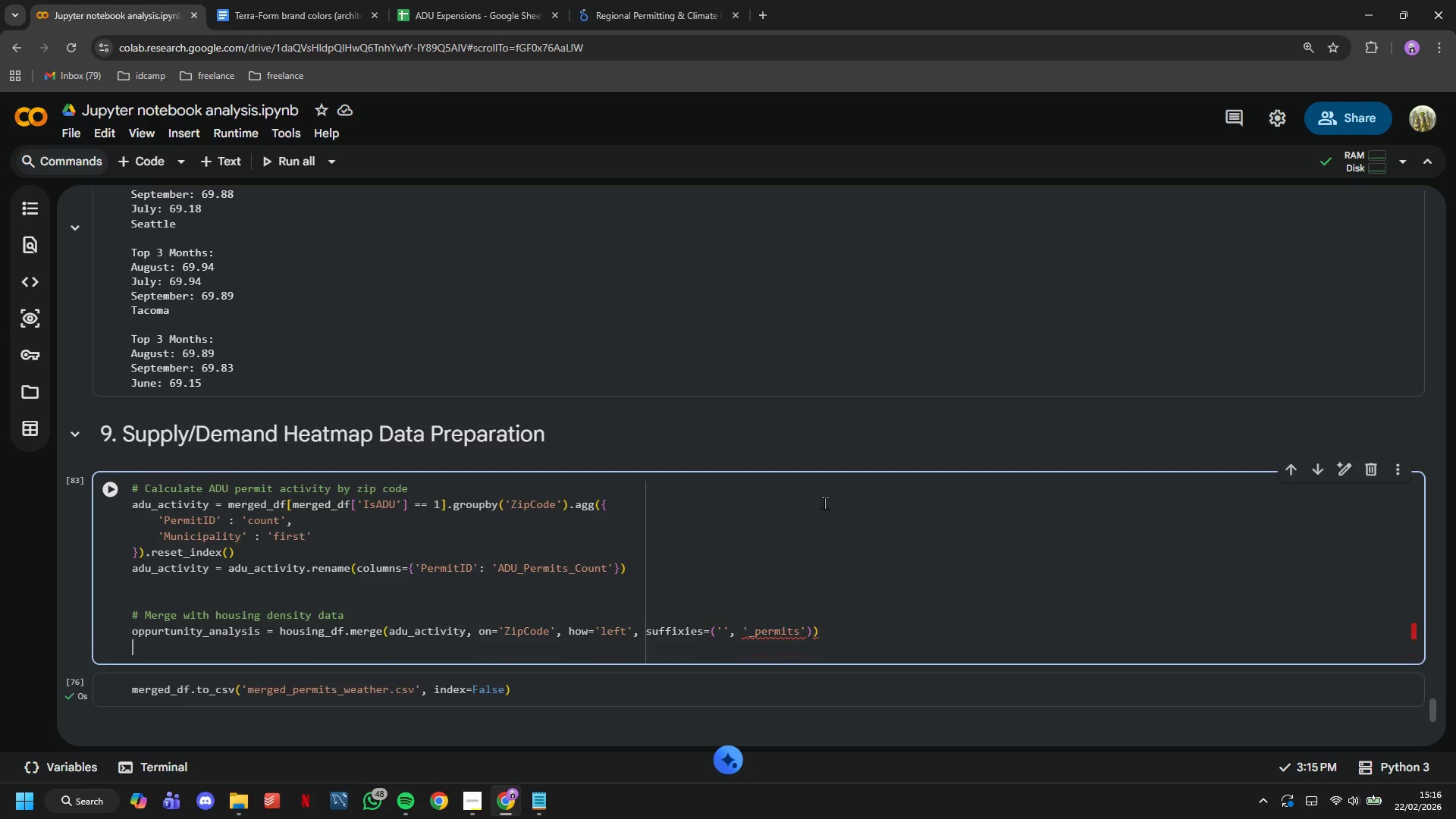 
key(Enter)
 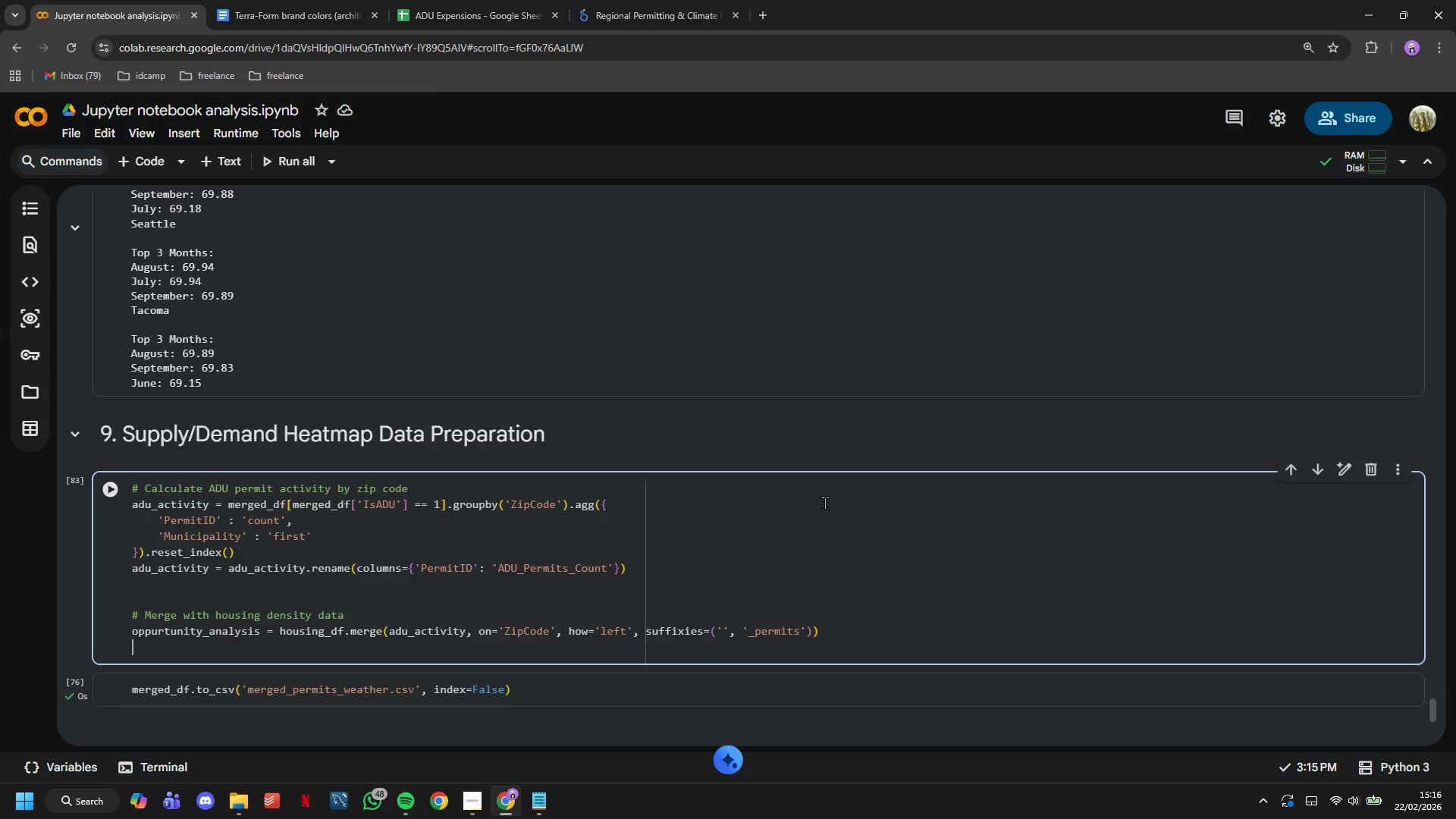 
type(oppurtunity_analysis['ADU_Permits_Count)
 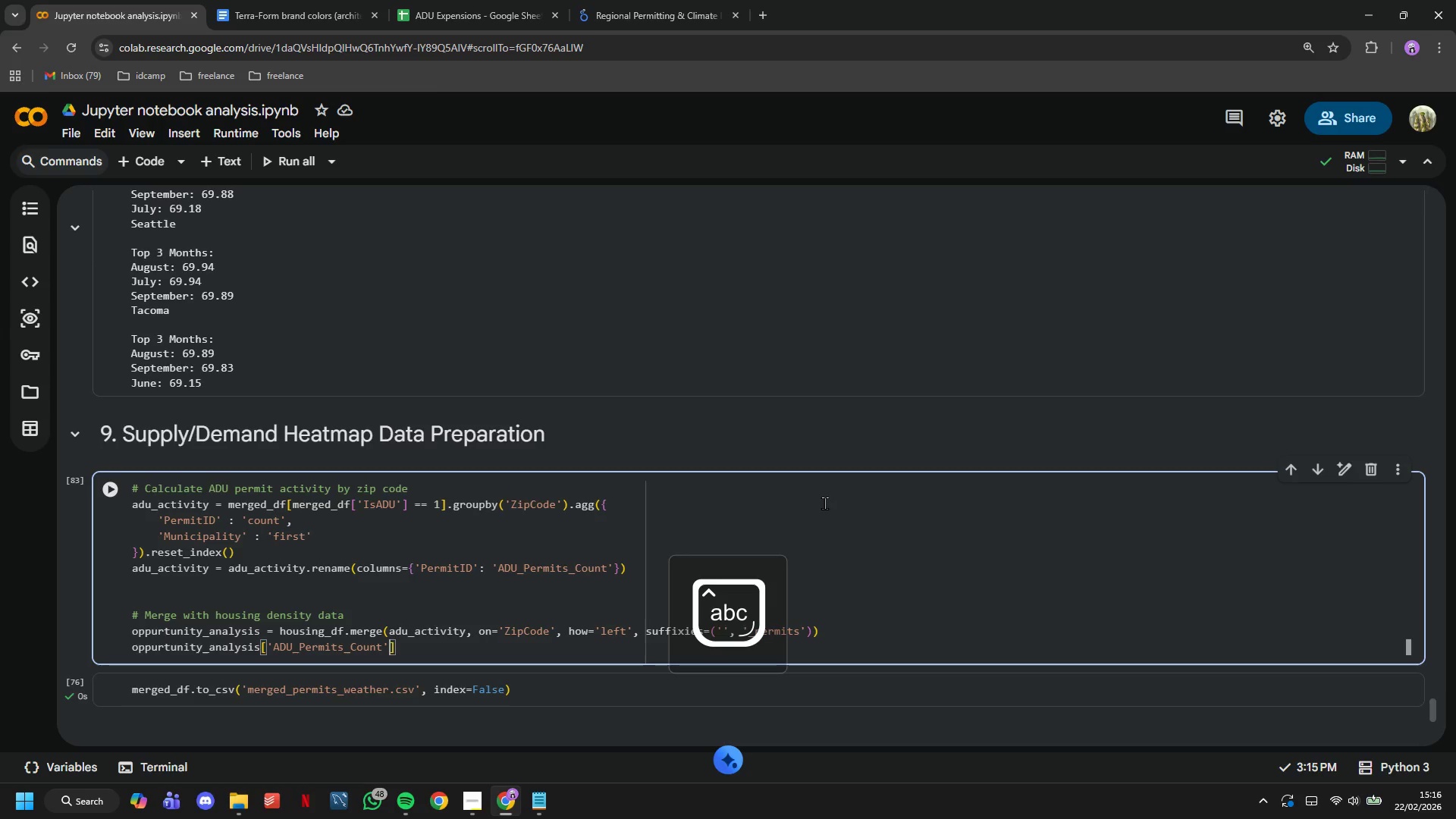 
 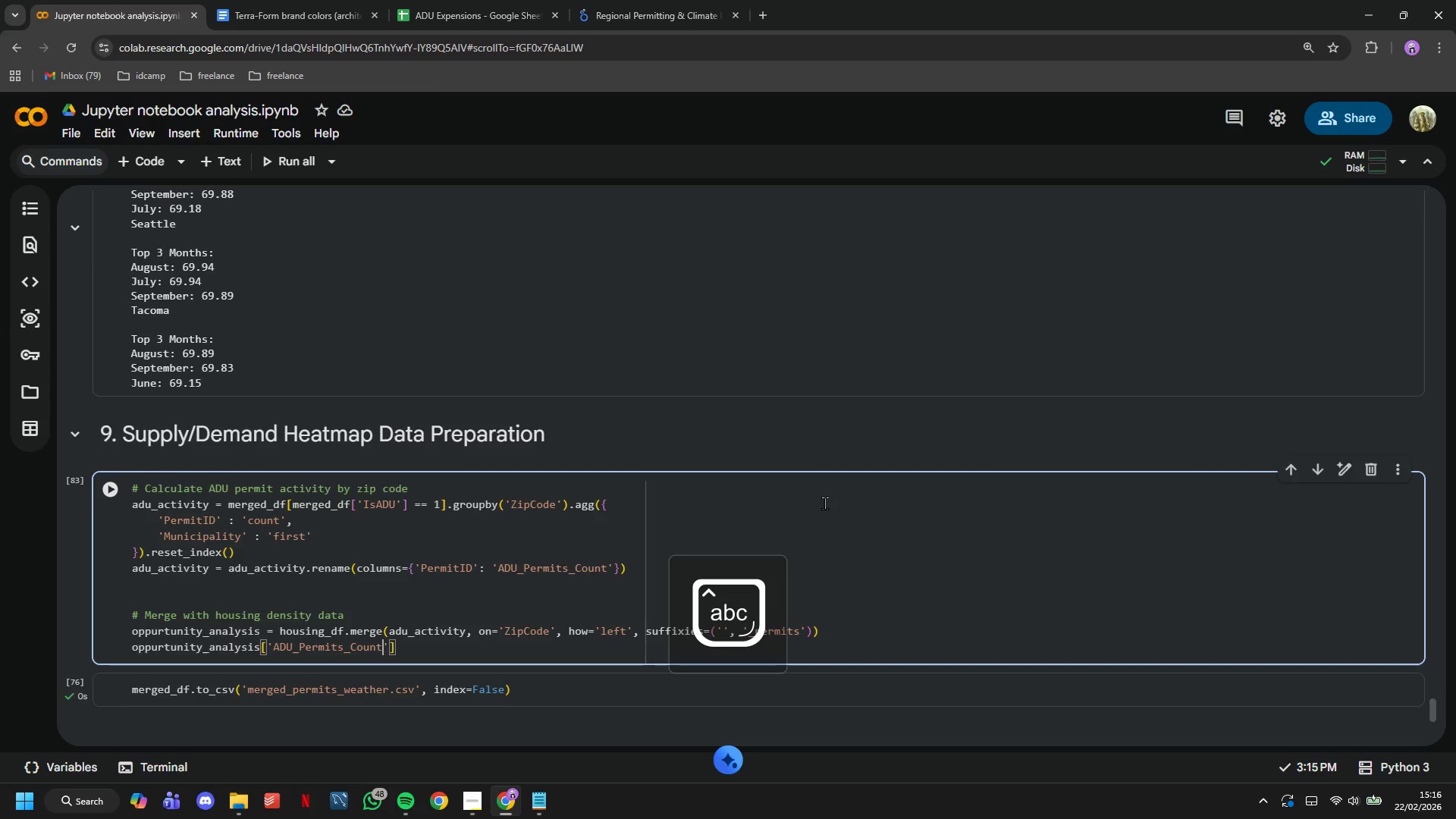 
key(ArrowRight)
 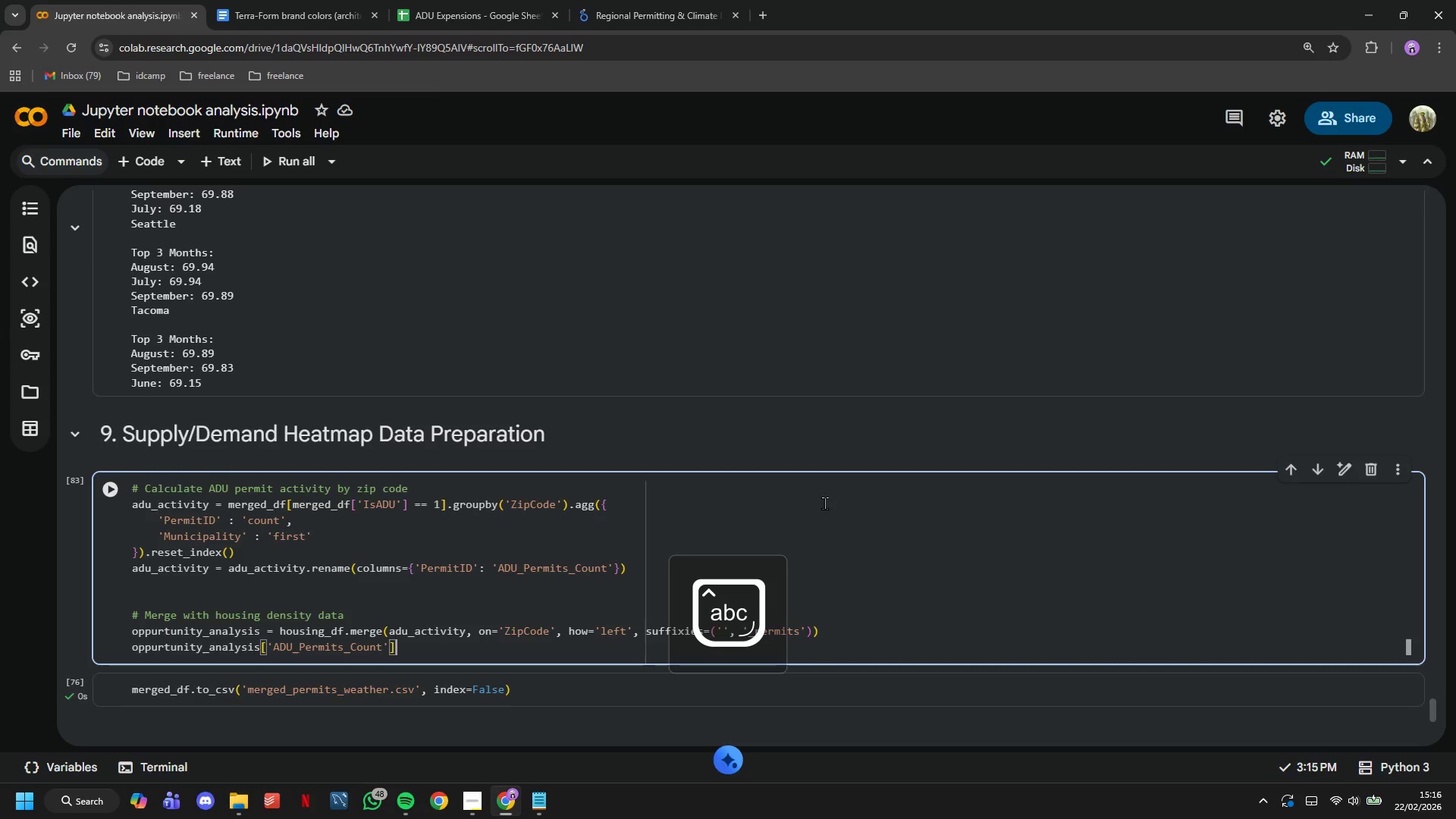 
key(ArrowRight)
 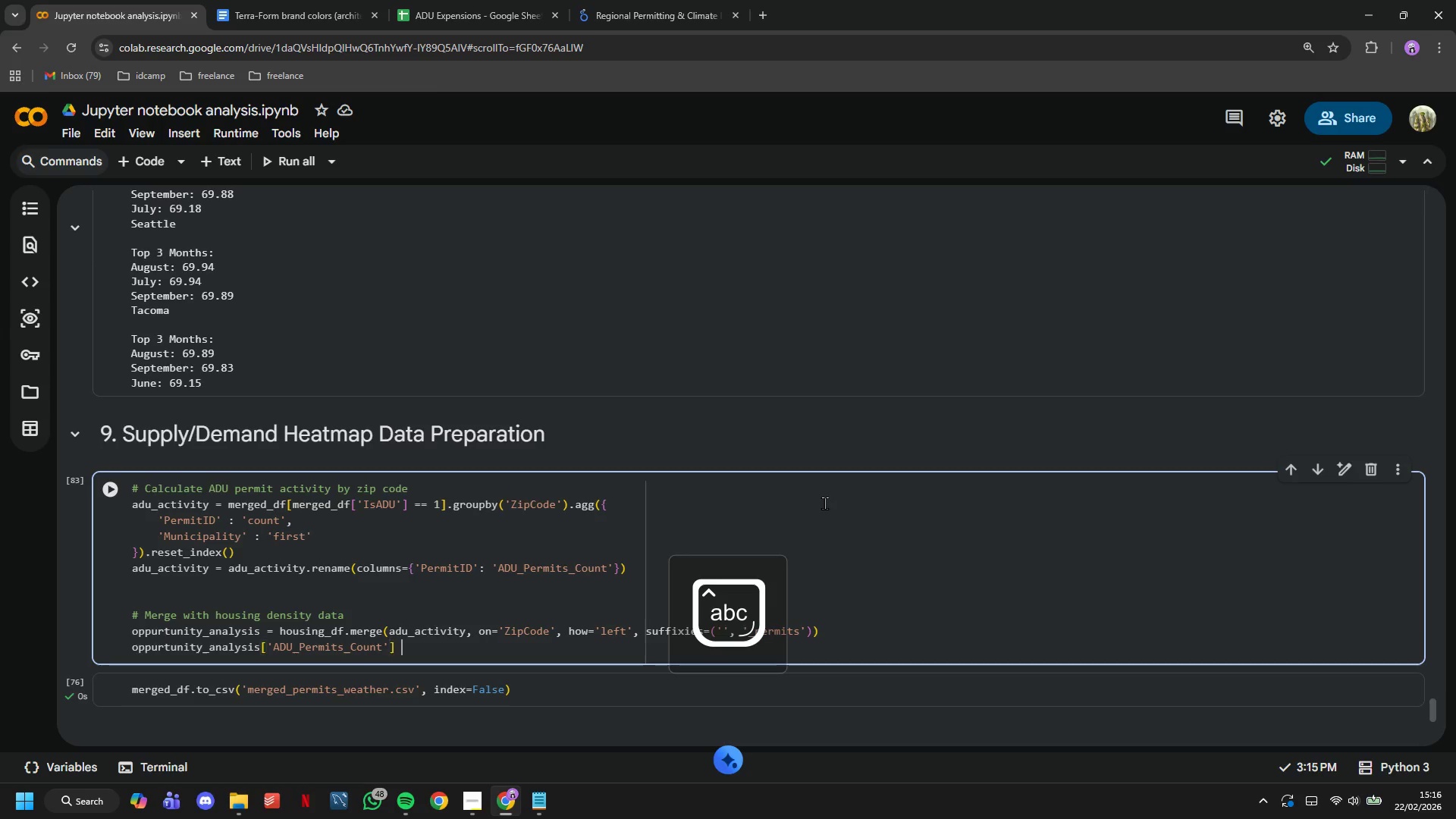 
type( = oppurtunity)
key(Tab)
key(Tab)
 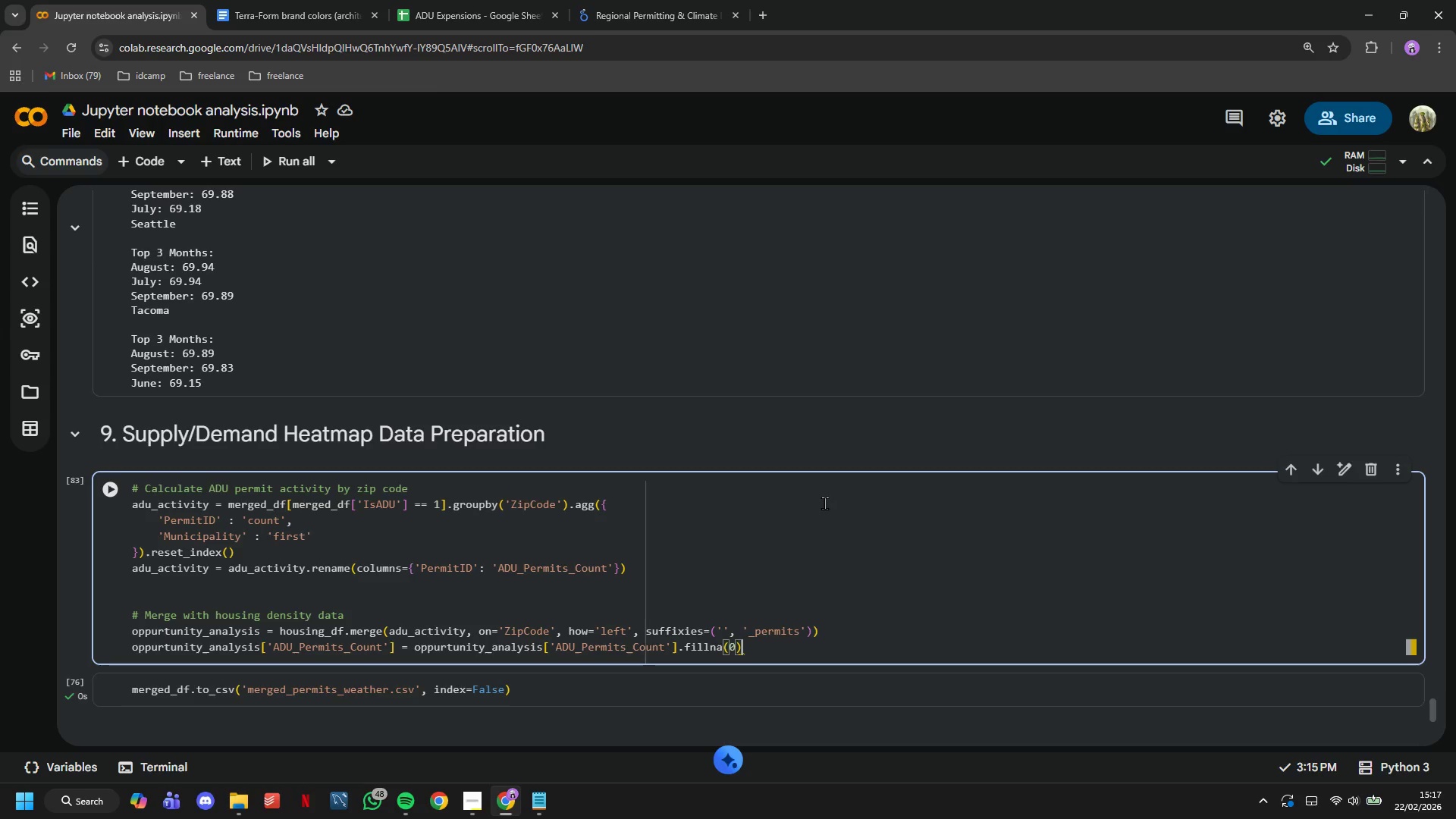 
key(Enter)
 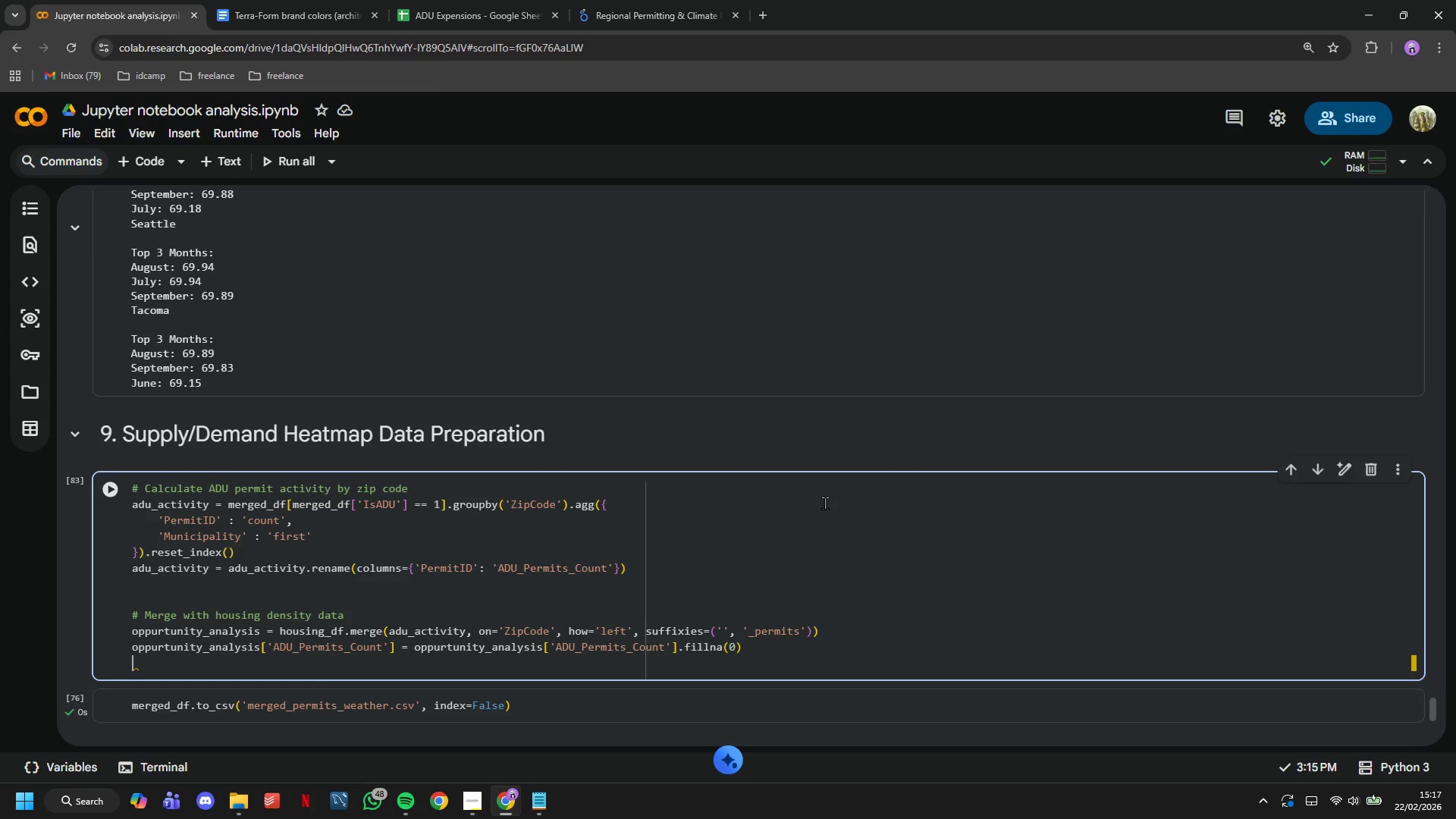 
key(Enter)
 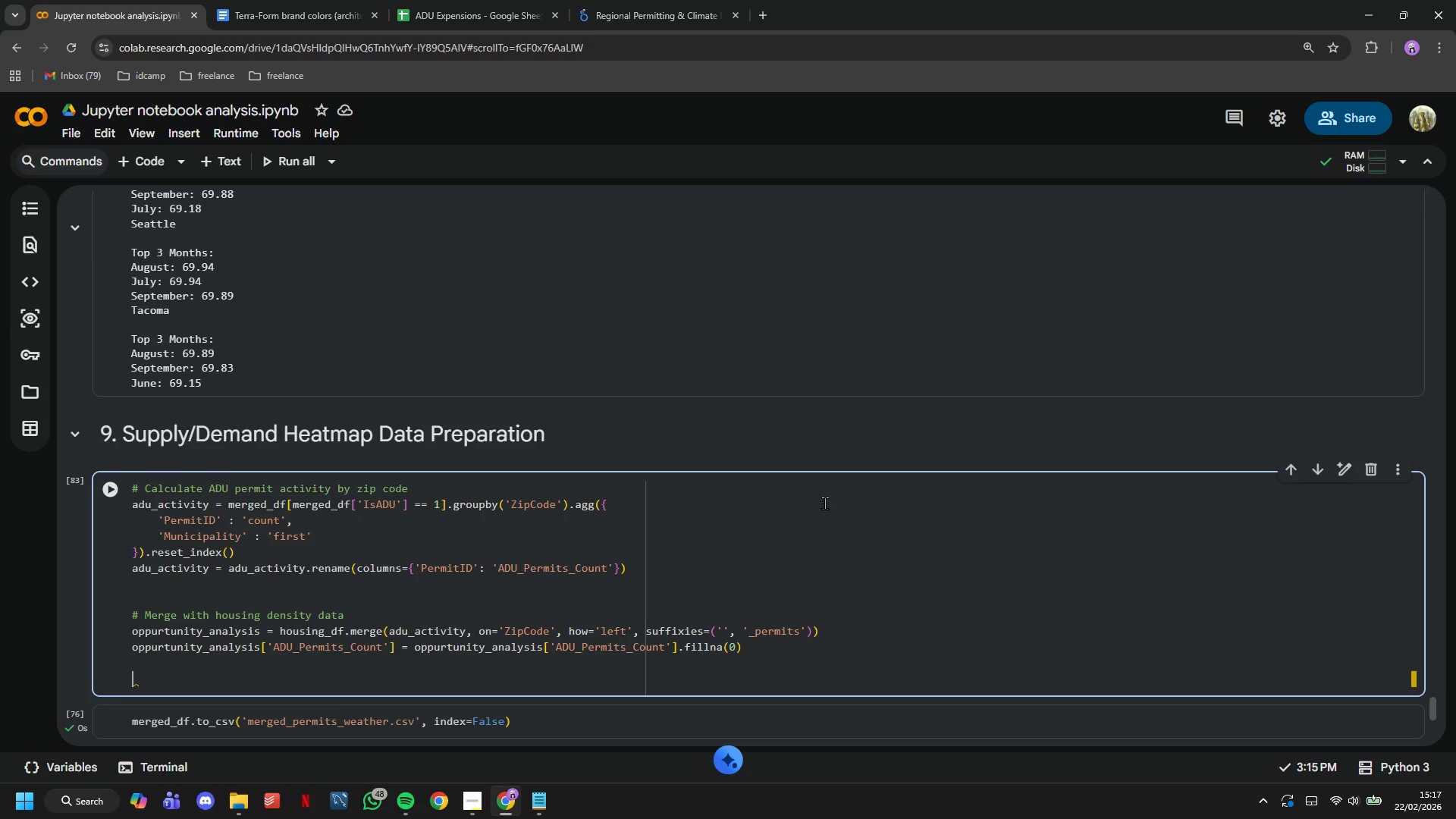 
type(# CA)
key(Backspace)
type(alcultae )
key(Backspace)
key(Backspace)
key(Backspace)
key(Backspace)
type(ate permit rate (permits per 1000 hpu)
key(Backspace)
key(Backspace)
type(ousing i)
key(Backspace)
type(units e)
key(Backspace)
type(per year)
 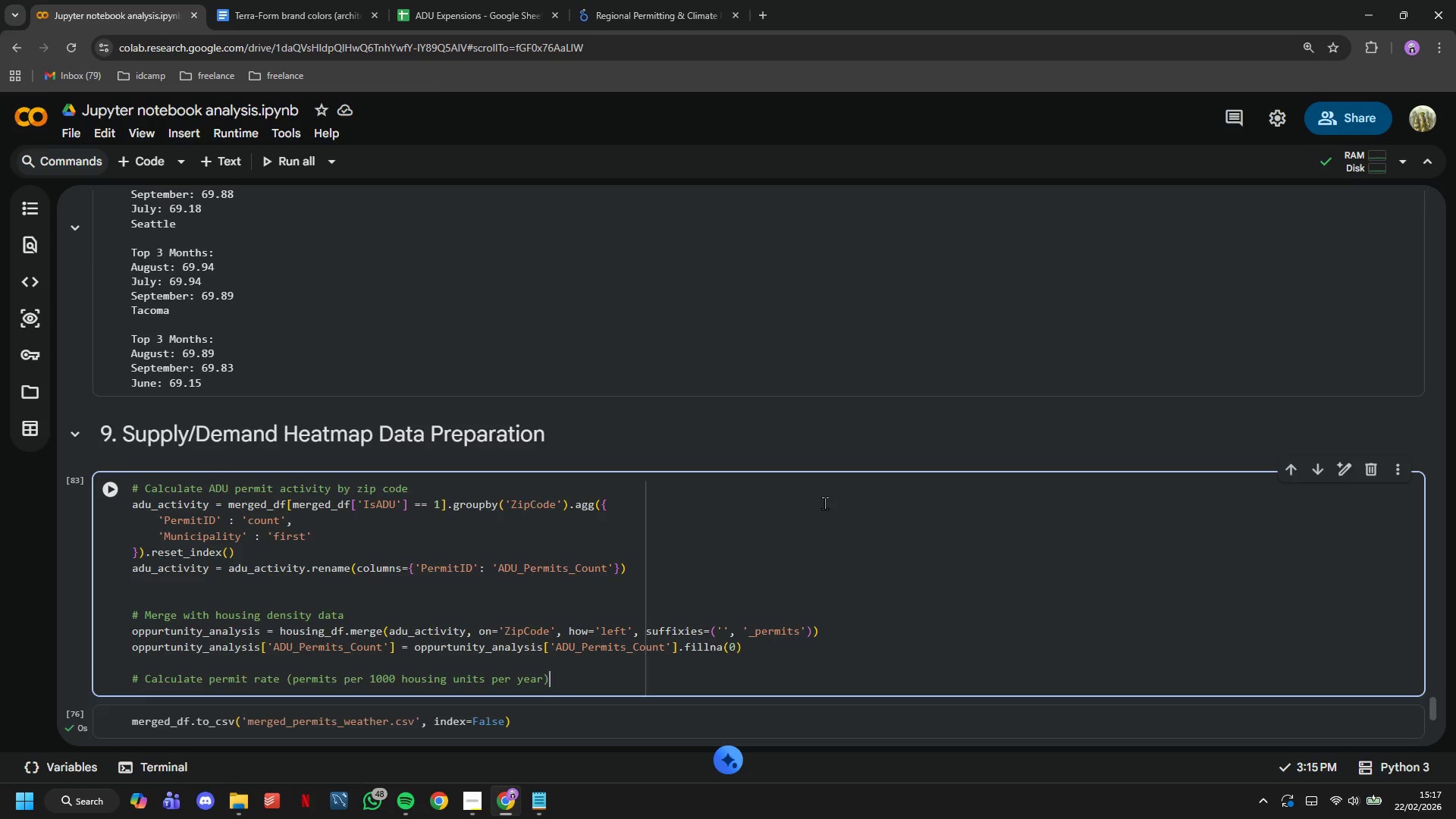 
 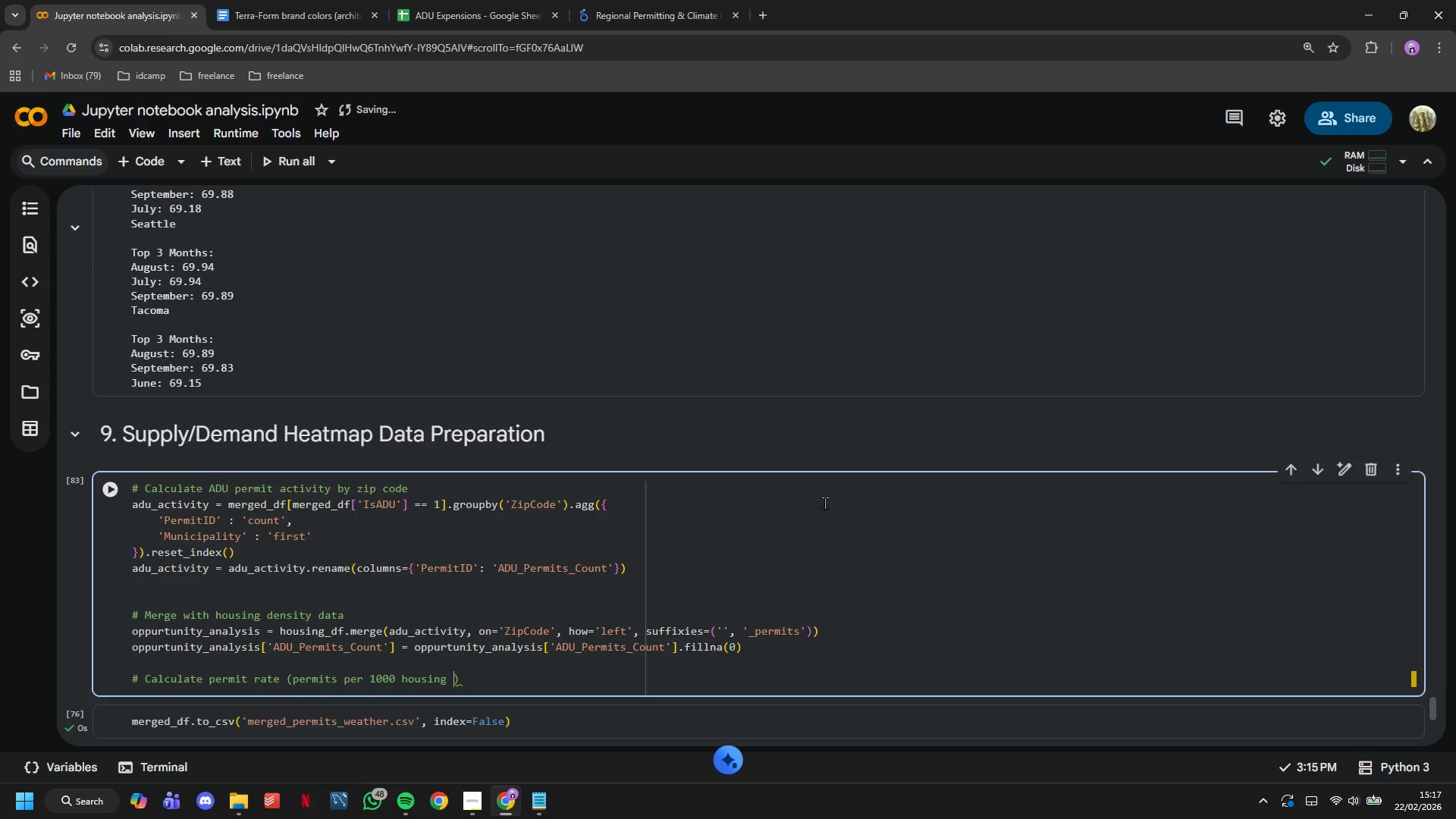 
key(ArrowRight)
 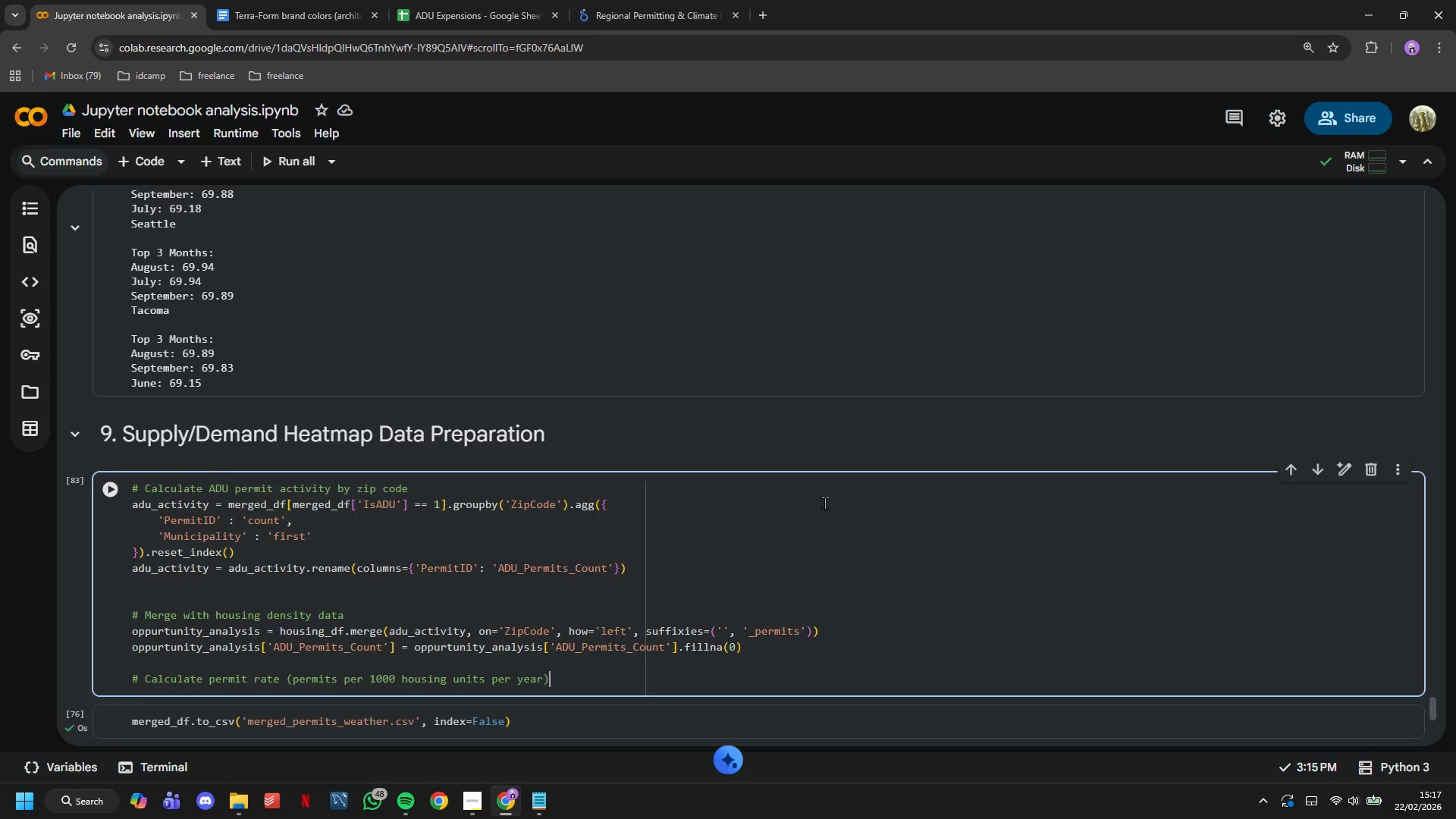 
key(Enter)
 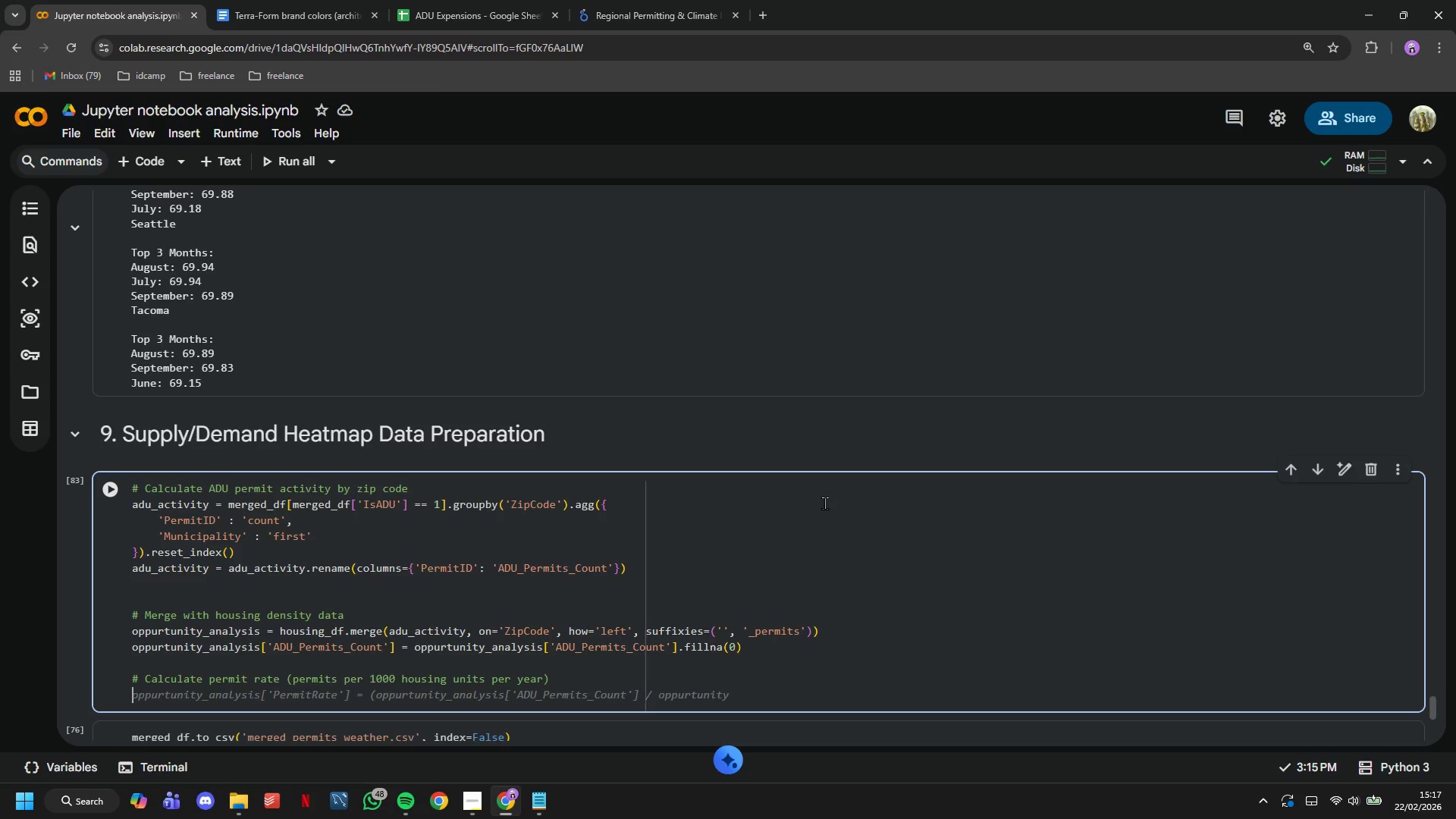 
type(oppurtunity_analysis['ADU_Permit_Rate)
 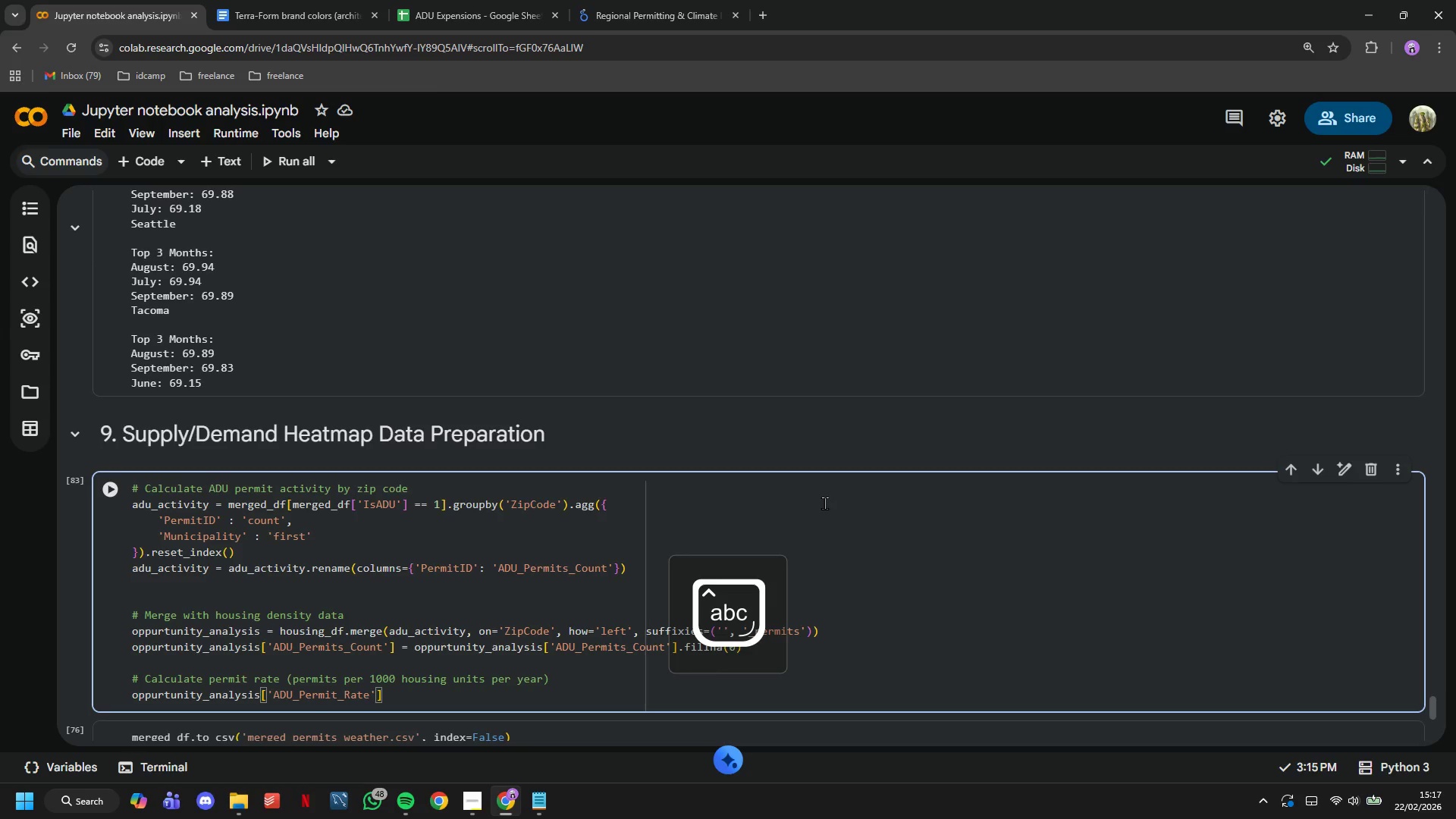 
 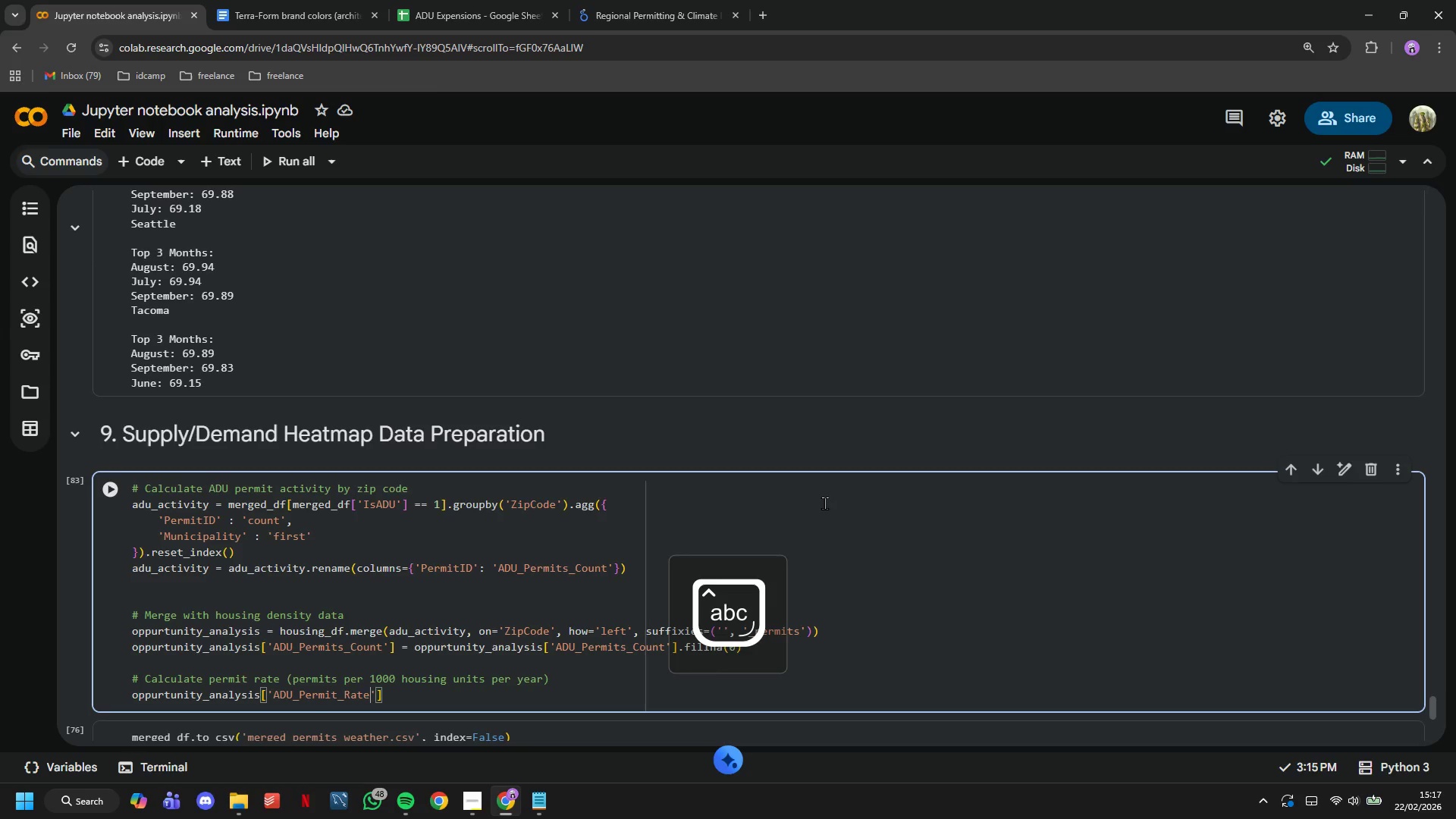 
key(ArrowRight)
 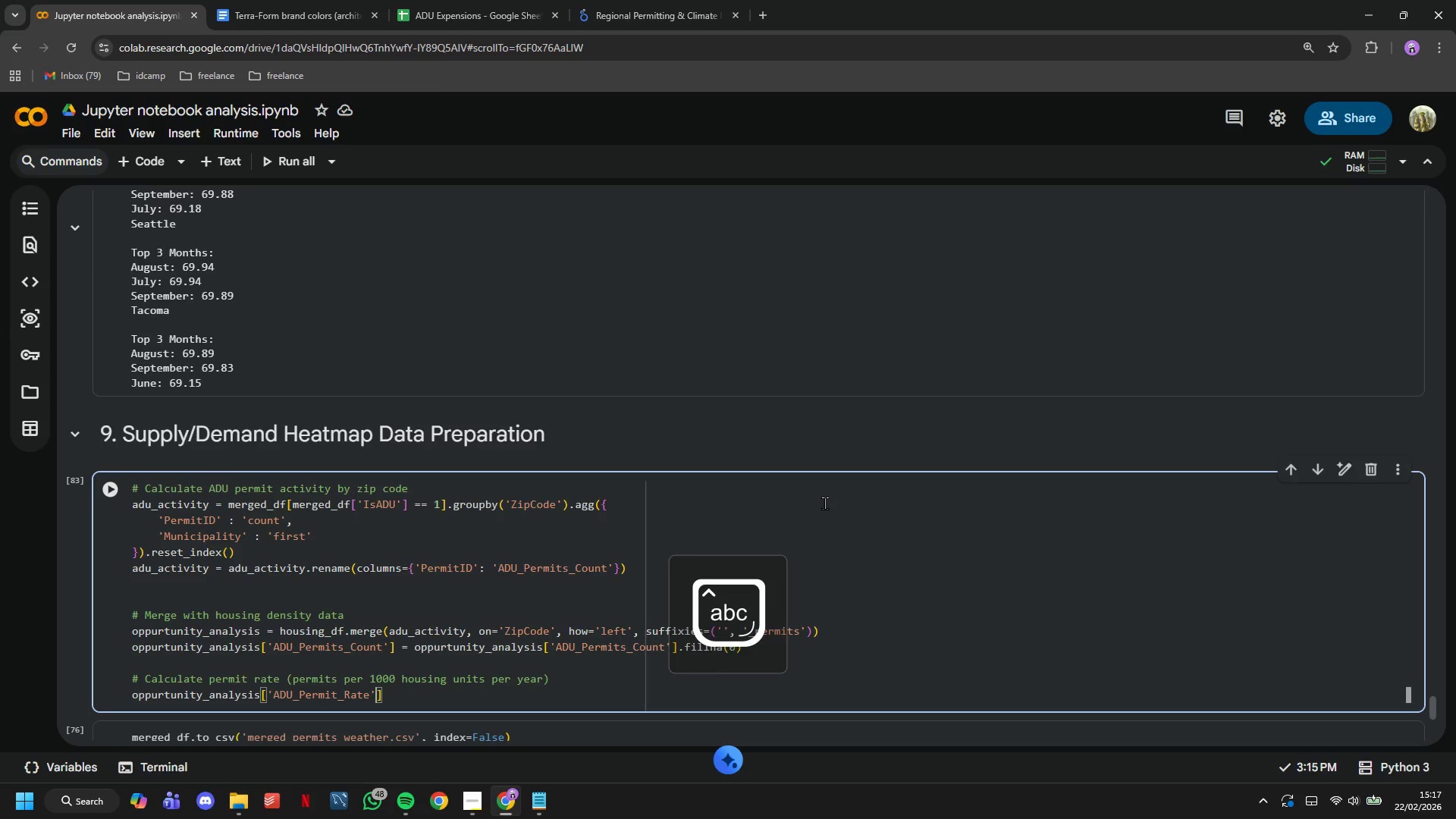 
key(ArrowRight)
 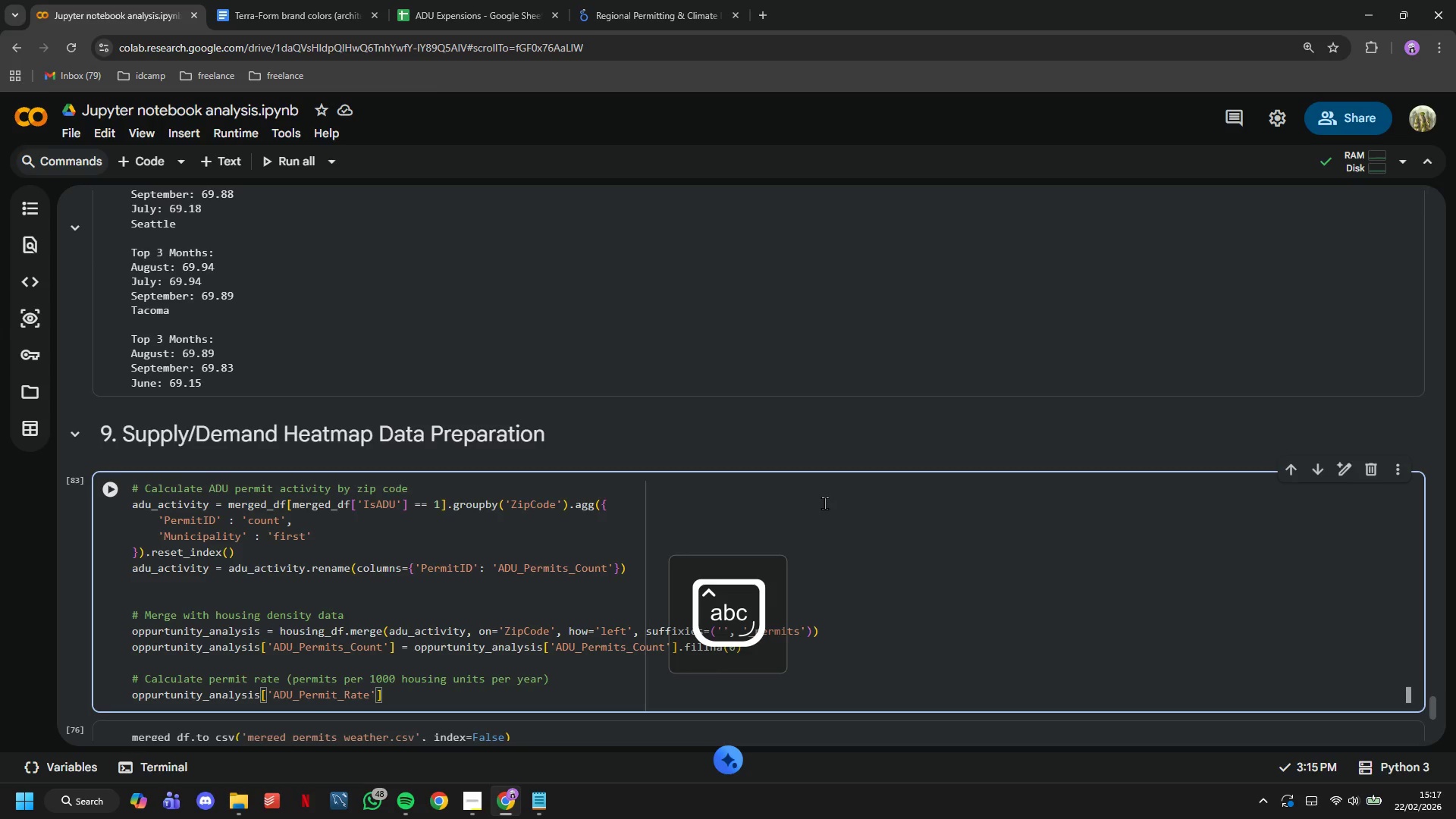 
key(Space)
 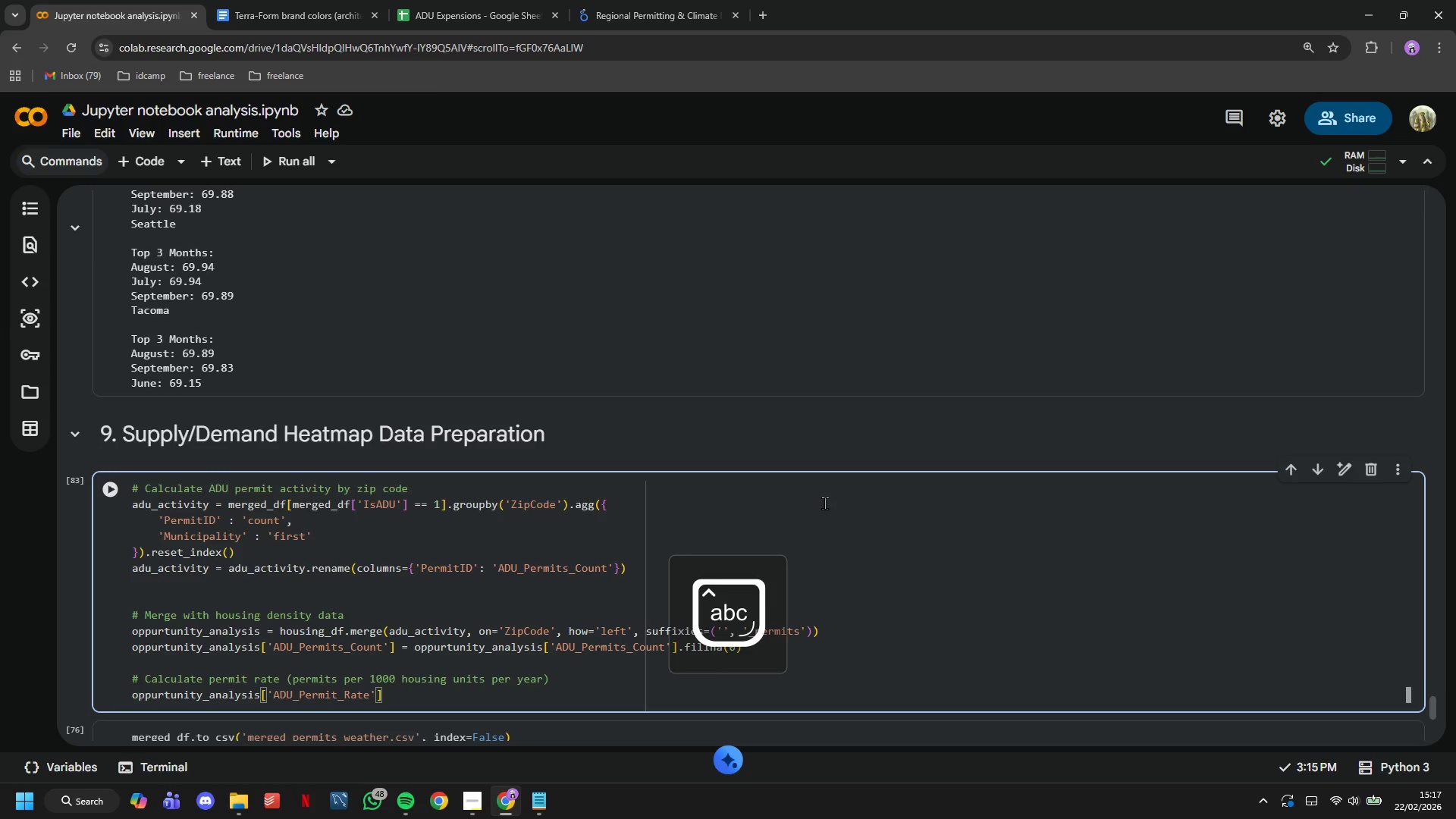 
key(Equal)
 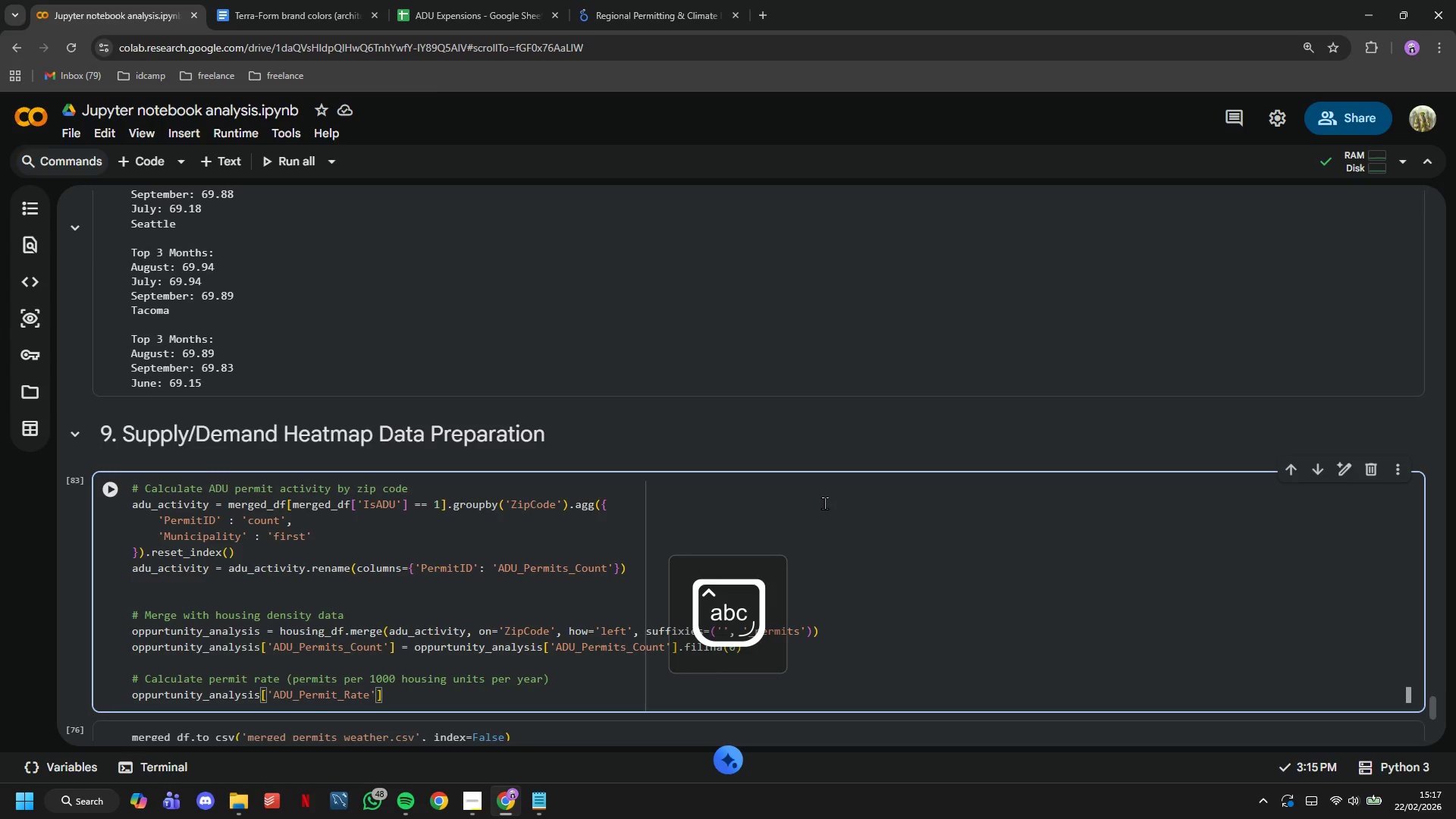 
key(Space)
 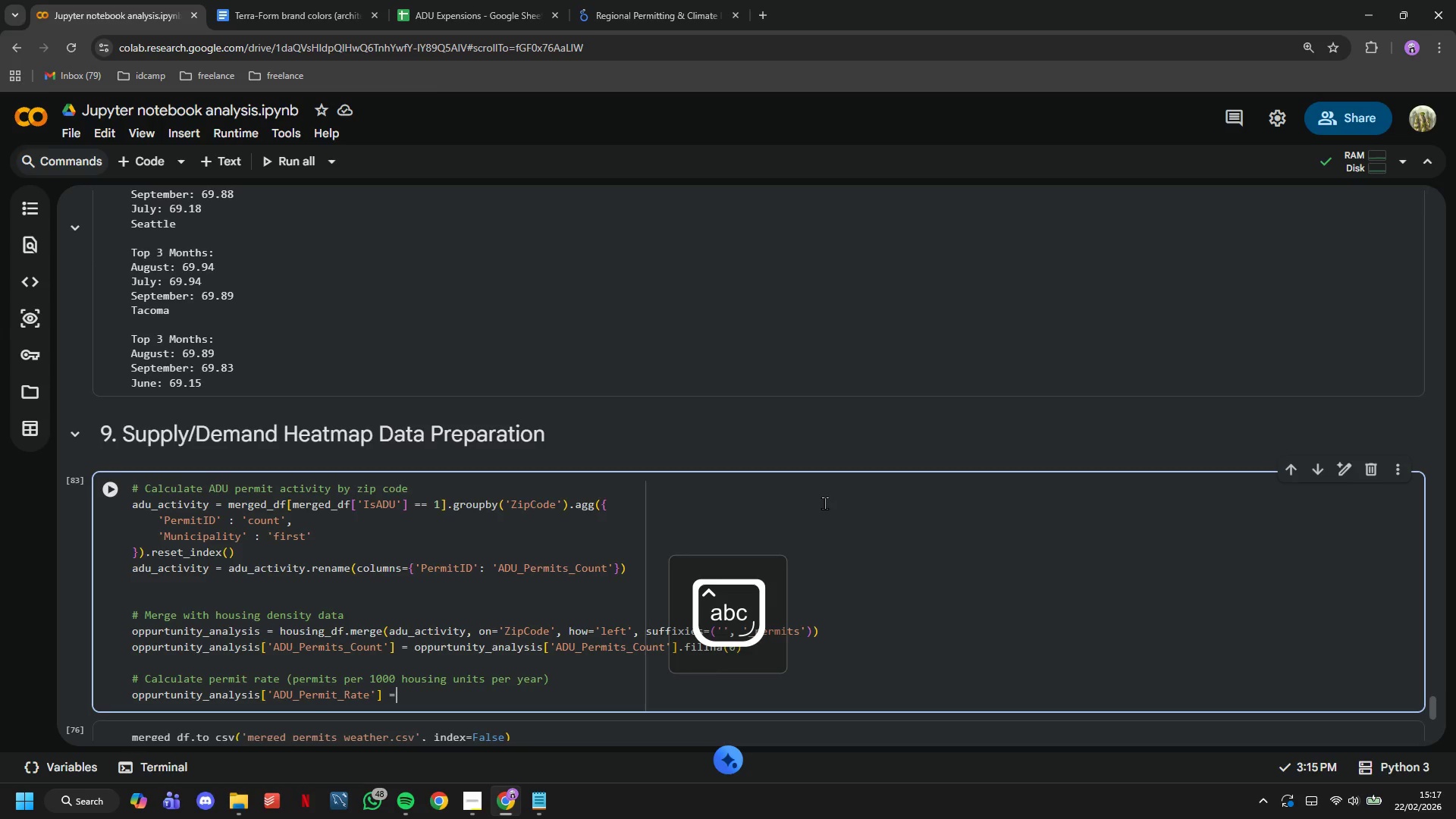 
key(Shift+ShiftLeft)
 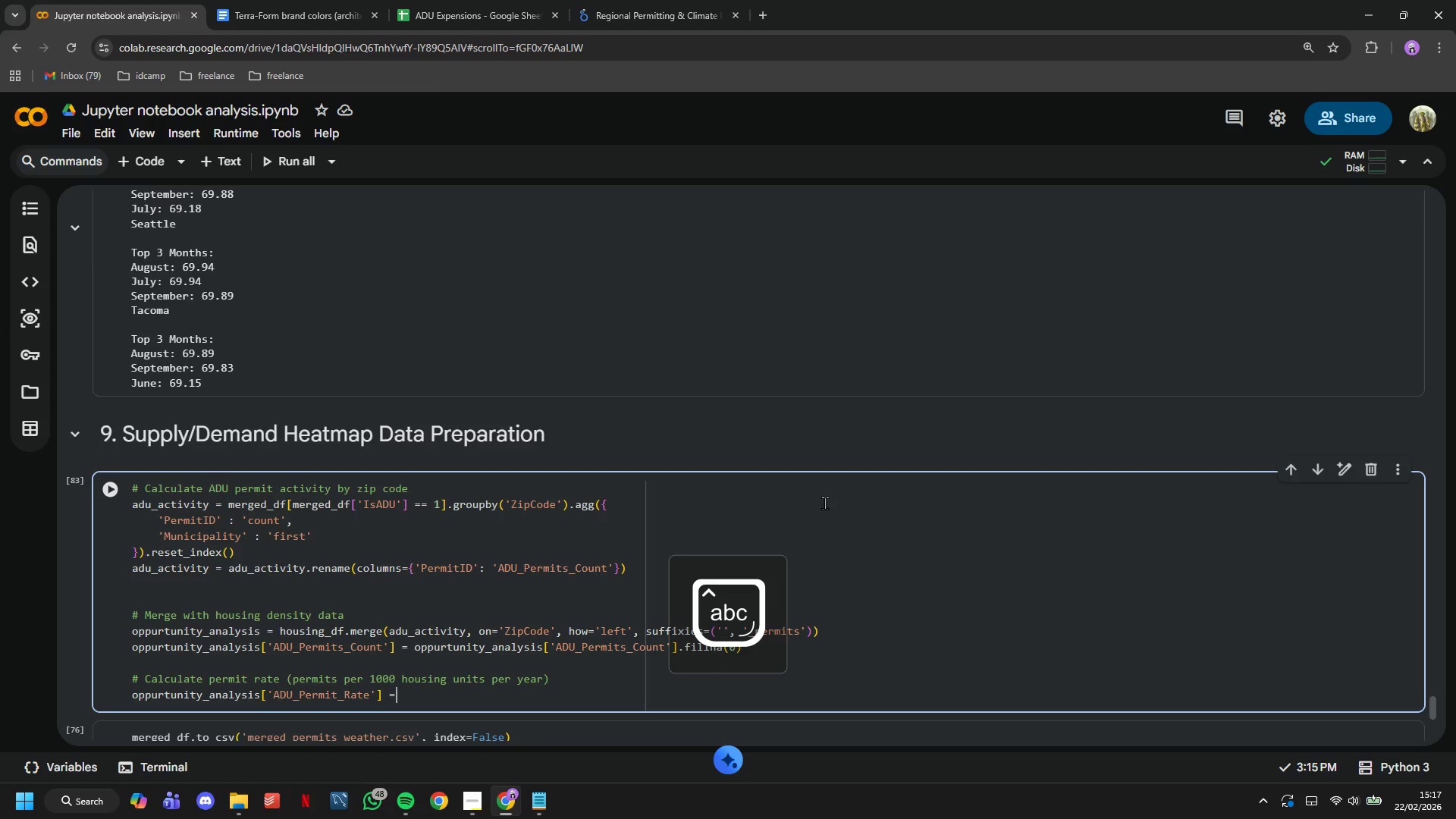 
key(Shift+9)
 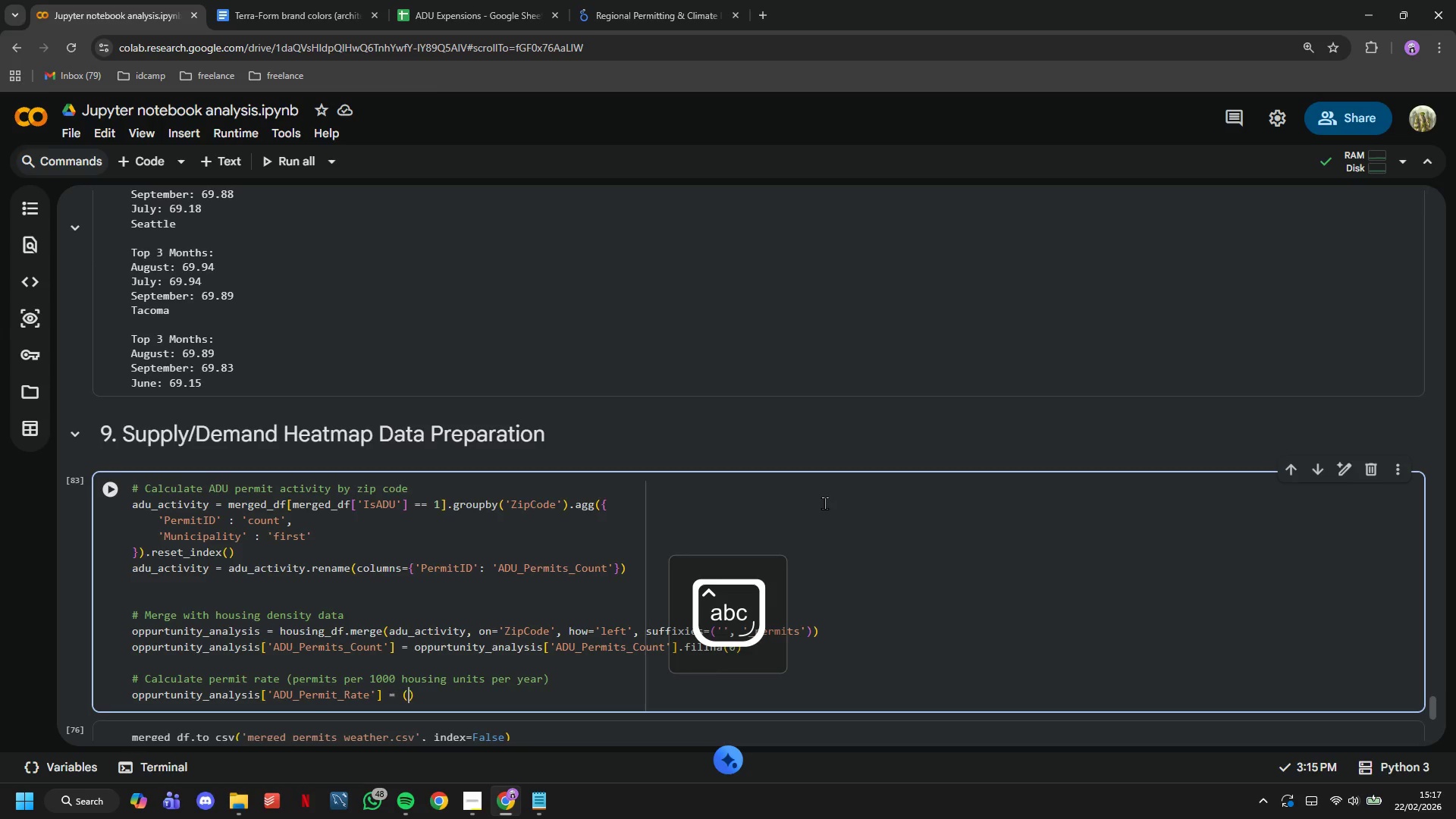 
key(Enter)
 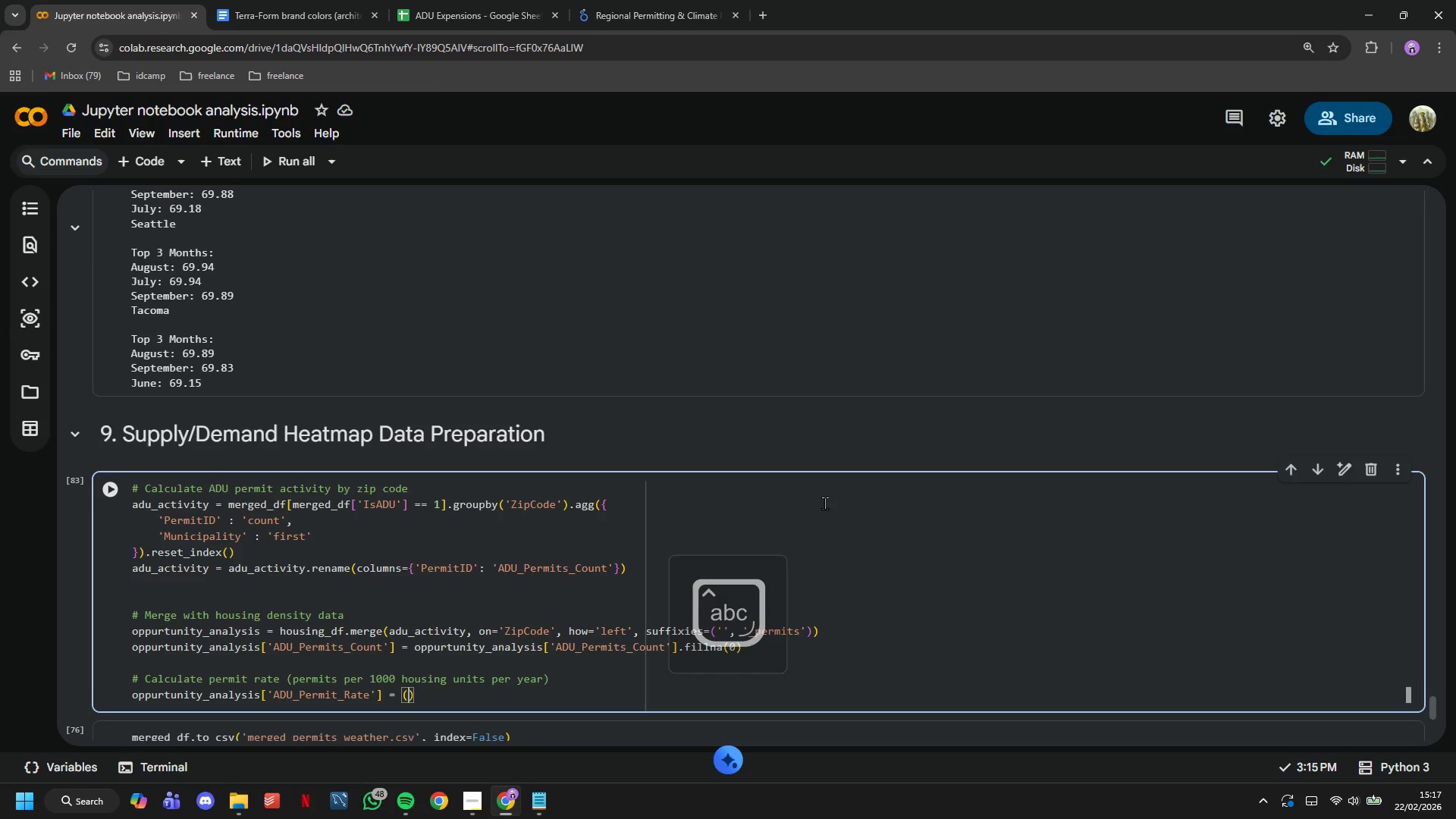 
scroll: coordinate [670, 453], scroll_direction: down, amount: 5.0
 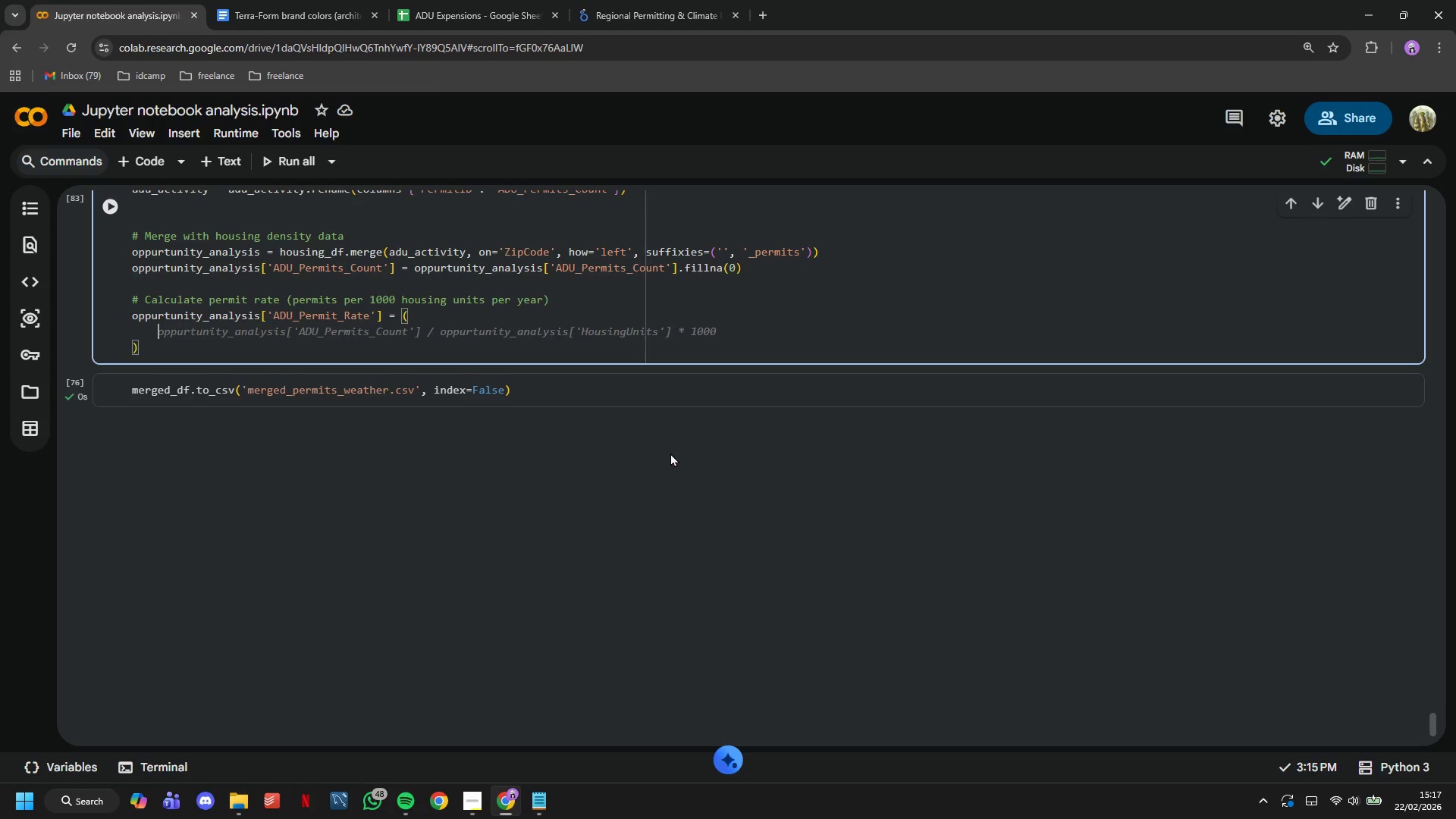 
key(Tab)
 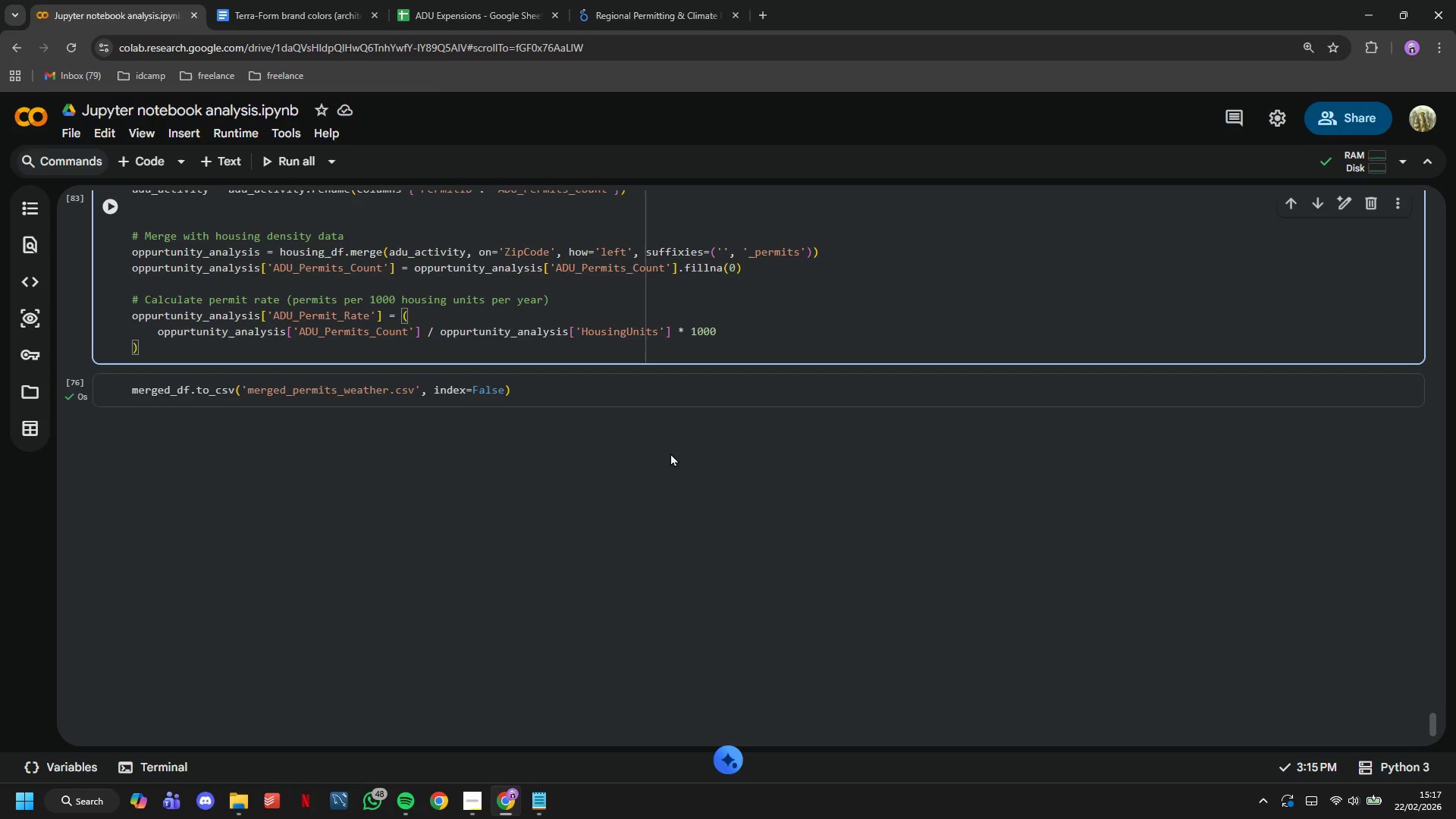 
key(Space)
 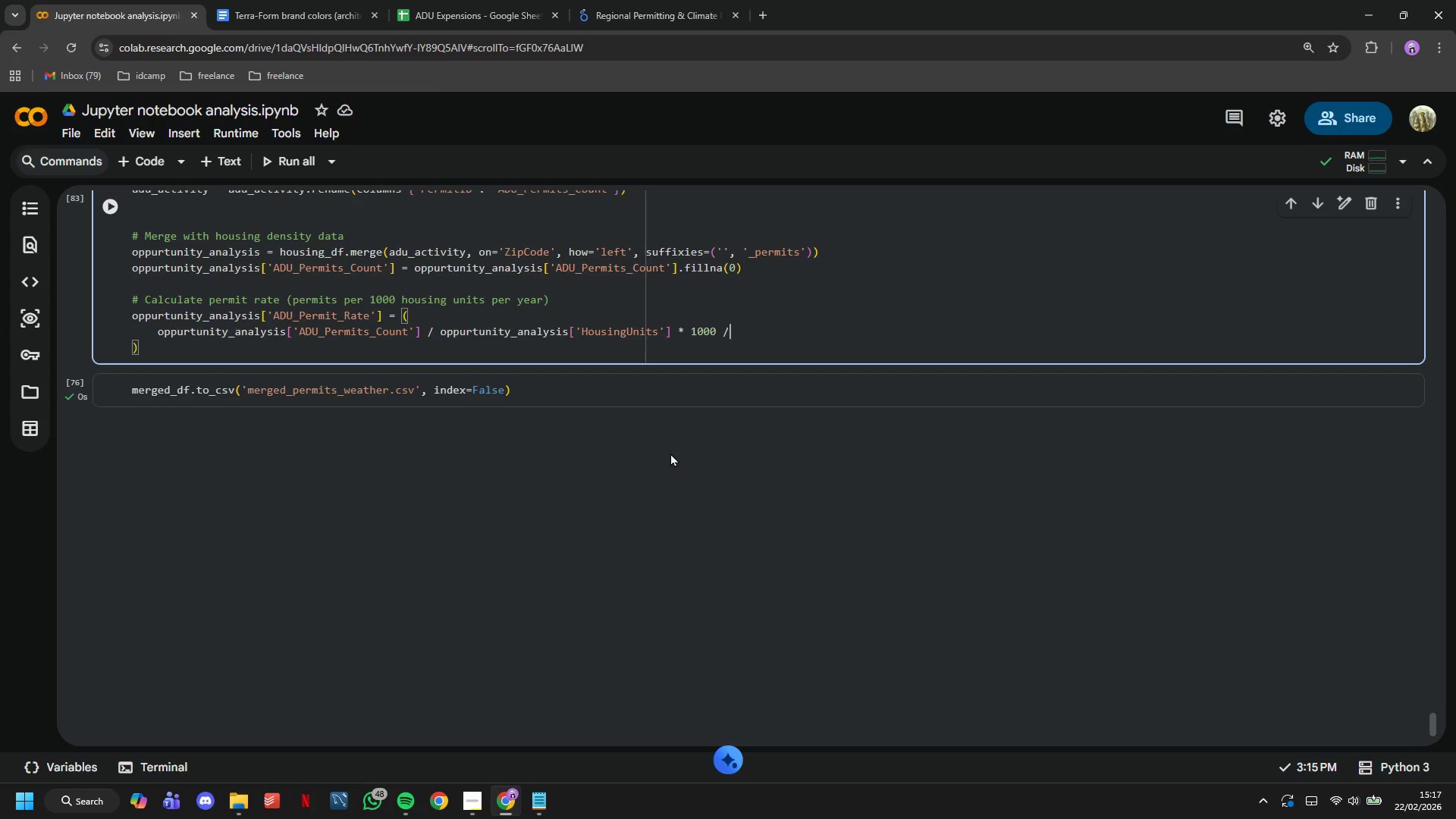 
key(Slash)
 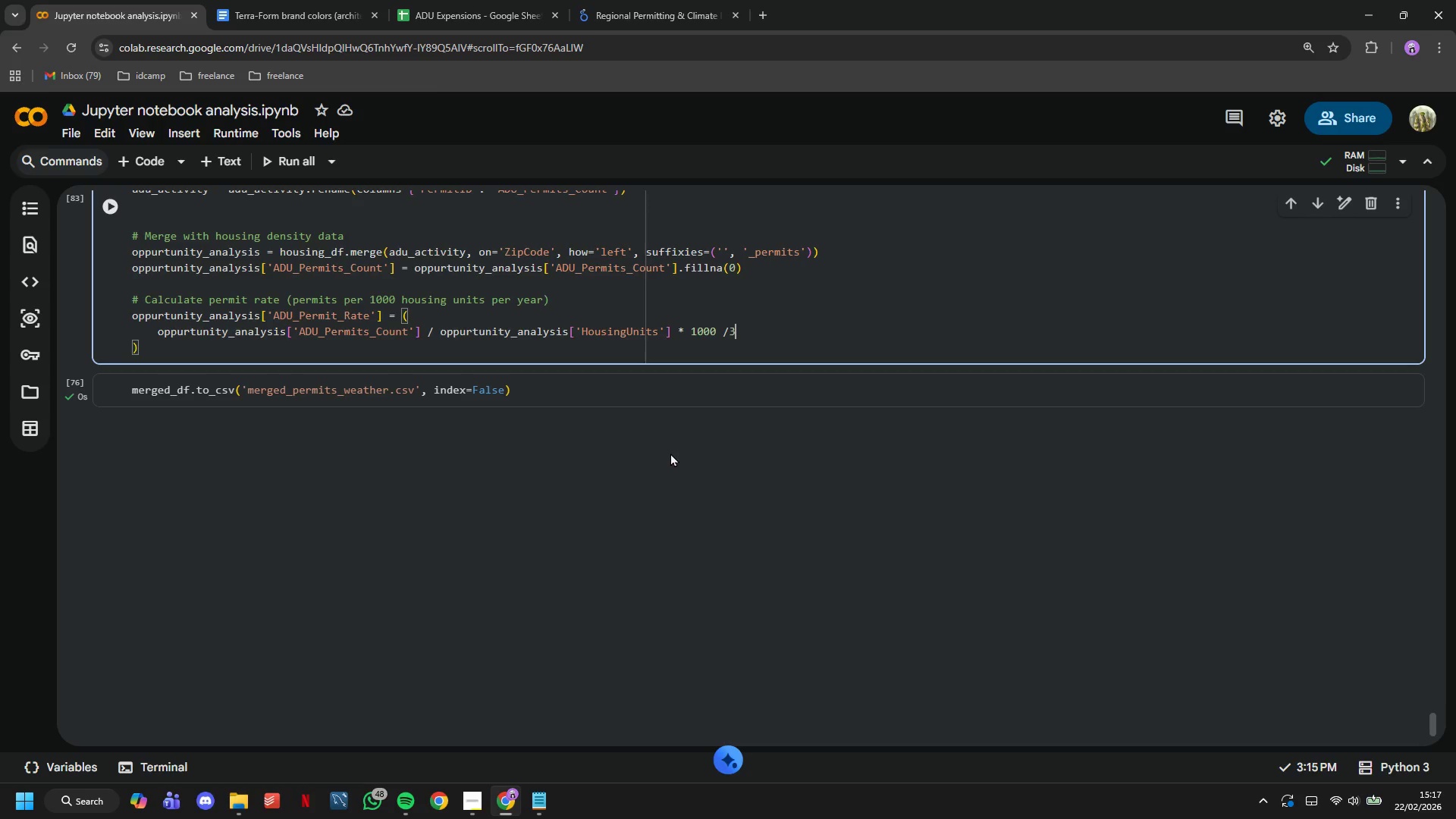 
key(3)
 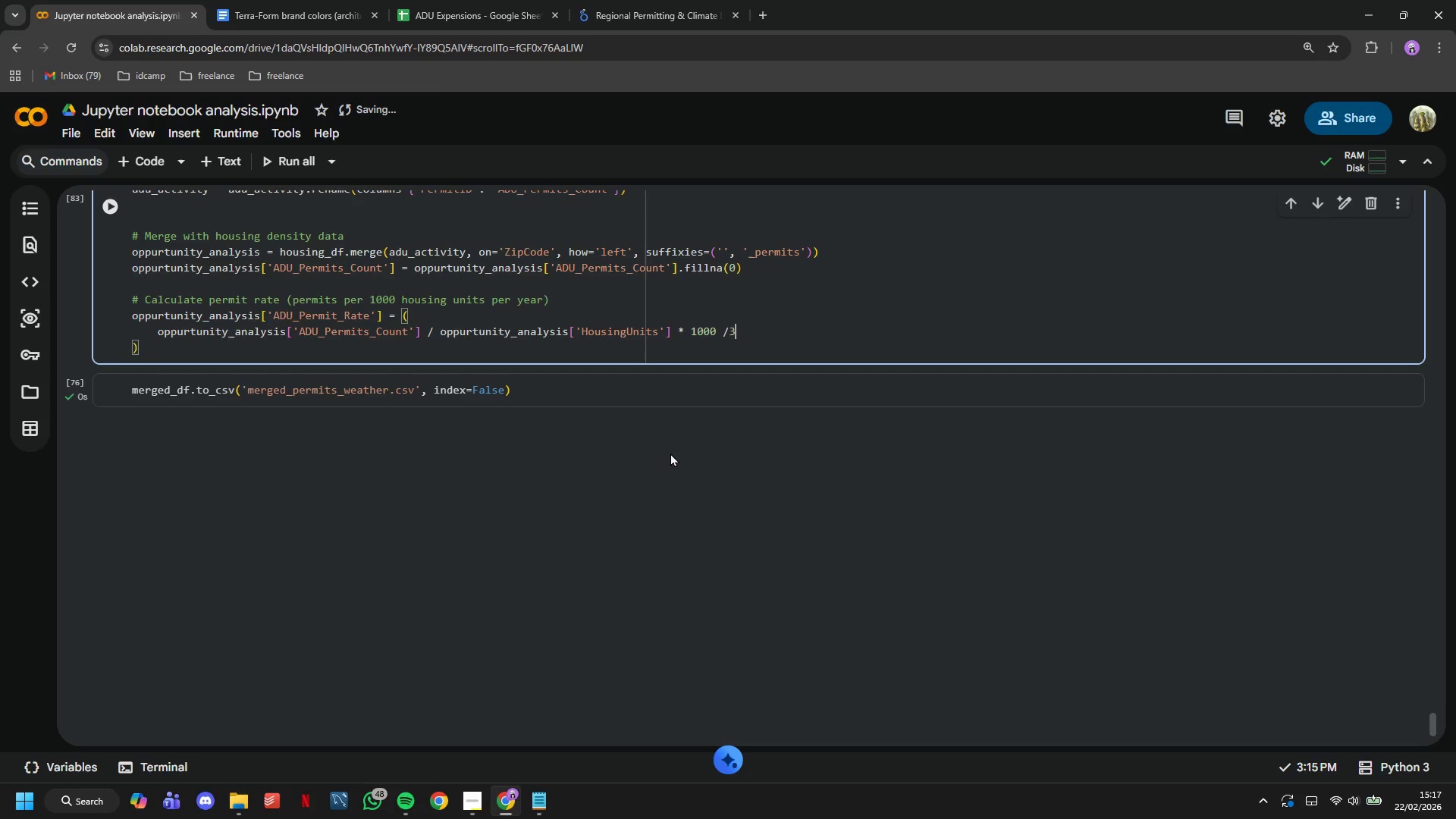 
key(ArrowDown)
 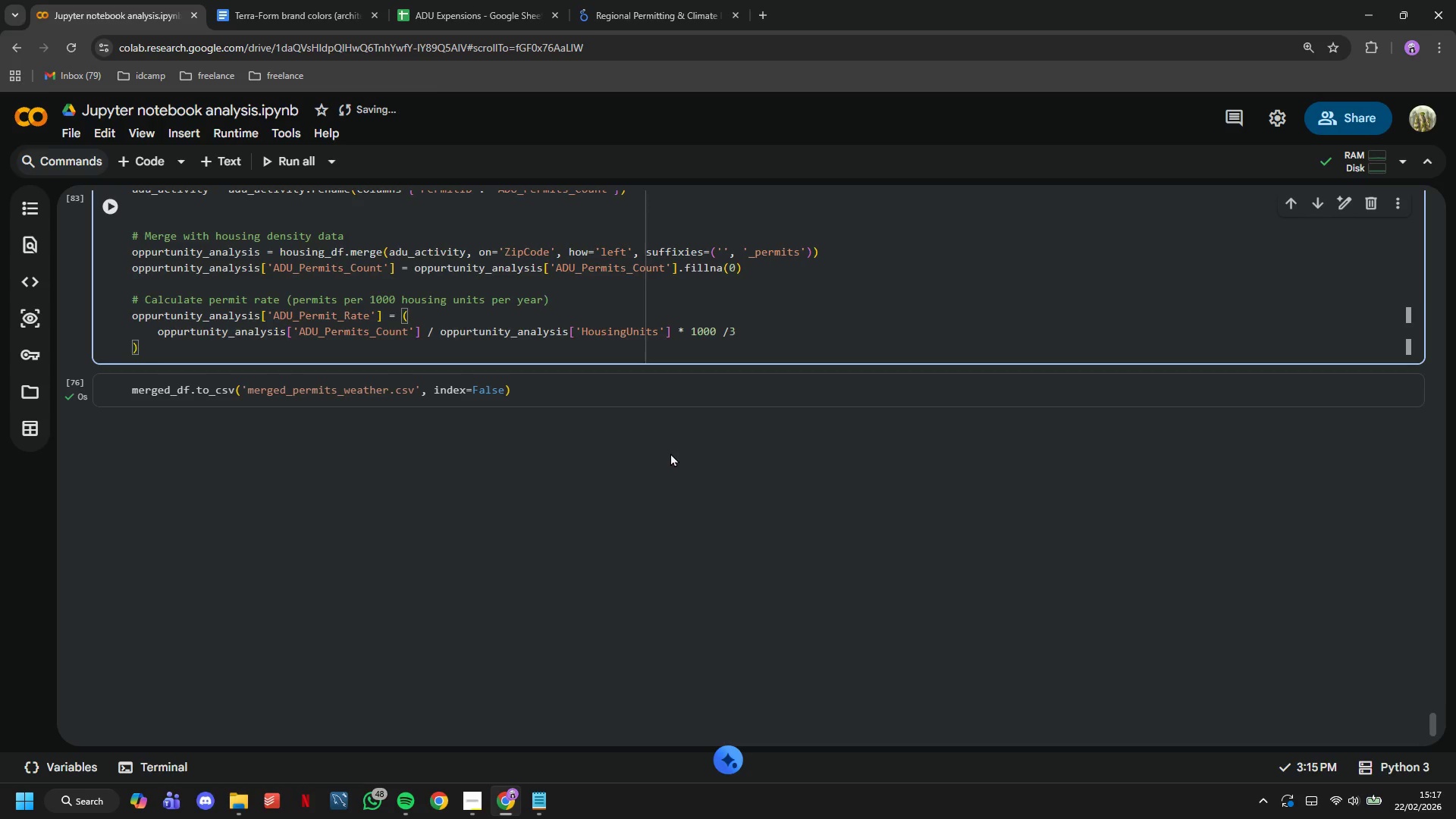 
type(.round(2)
 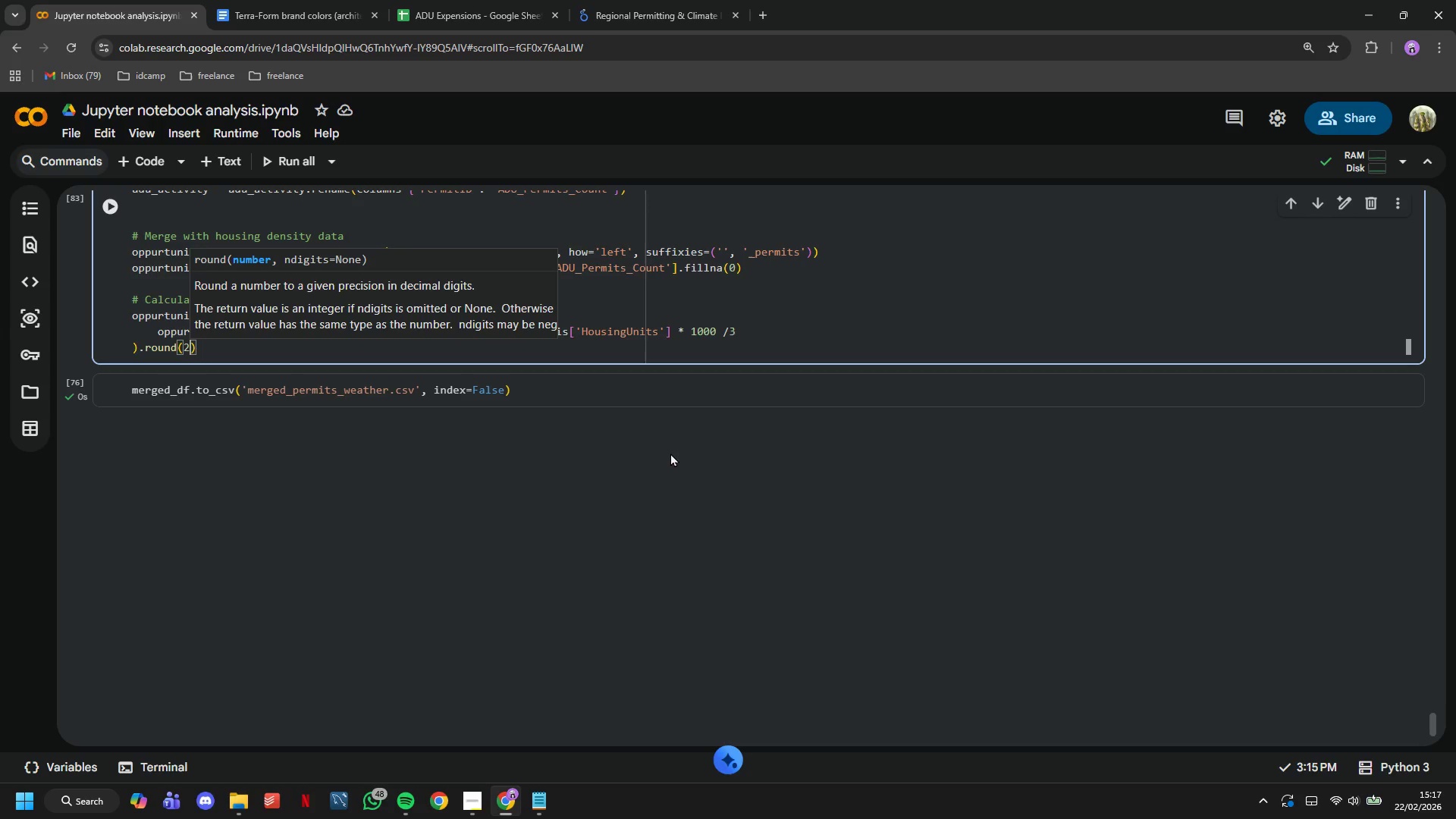 
key(ArrowRight)
 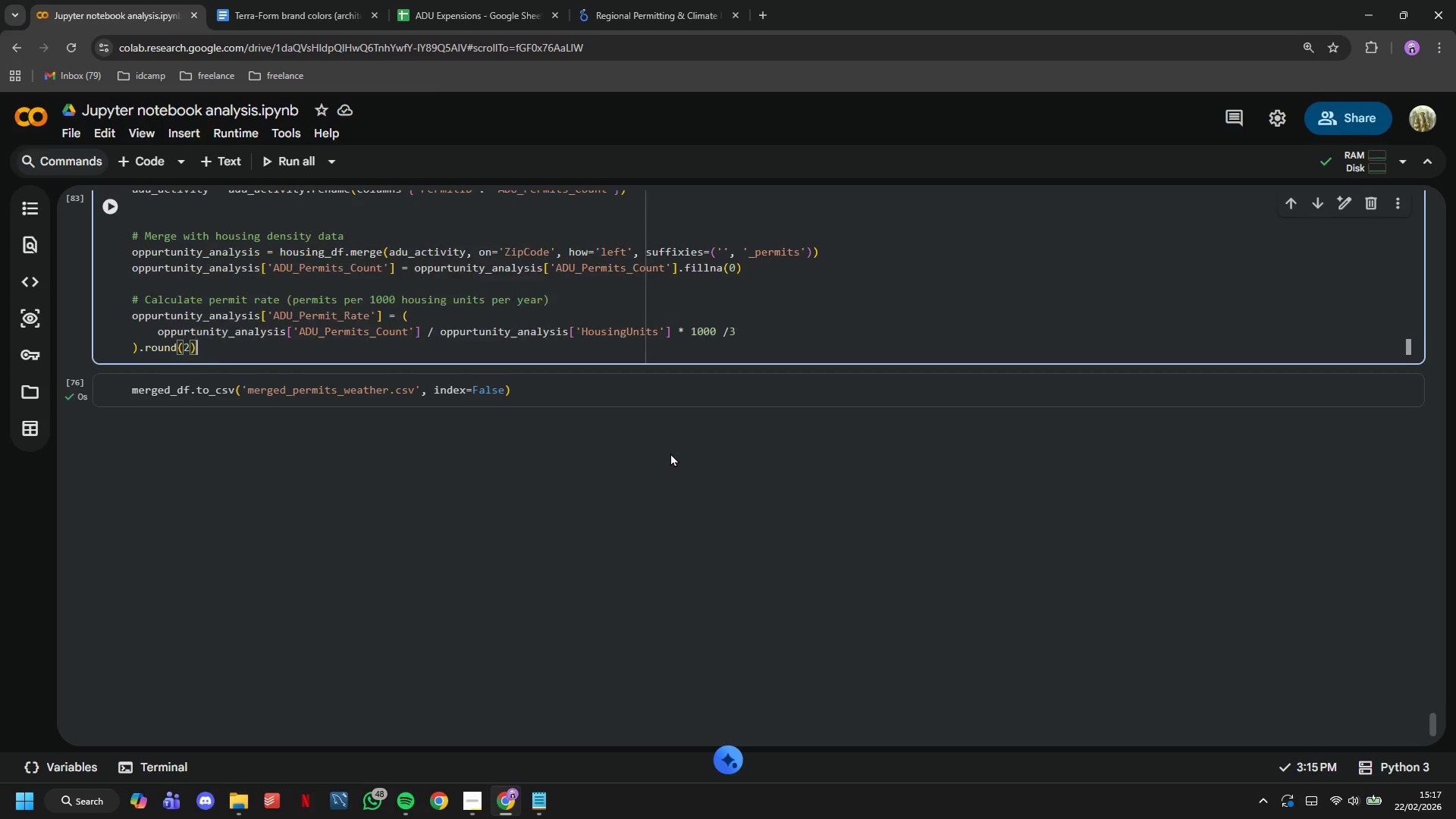 
key(ArrowRight)
 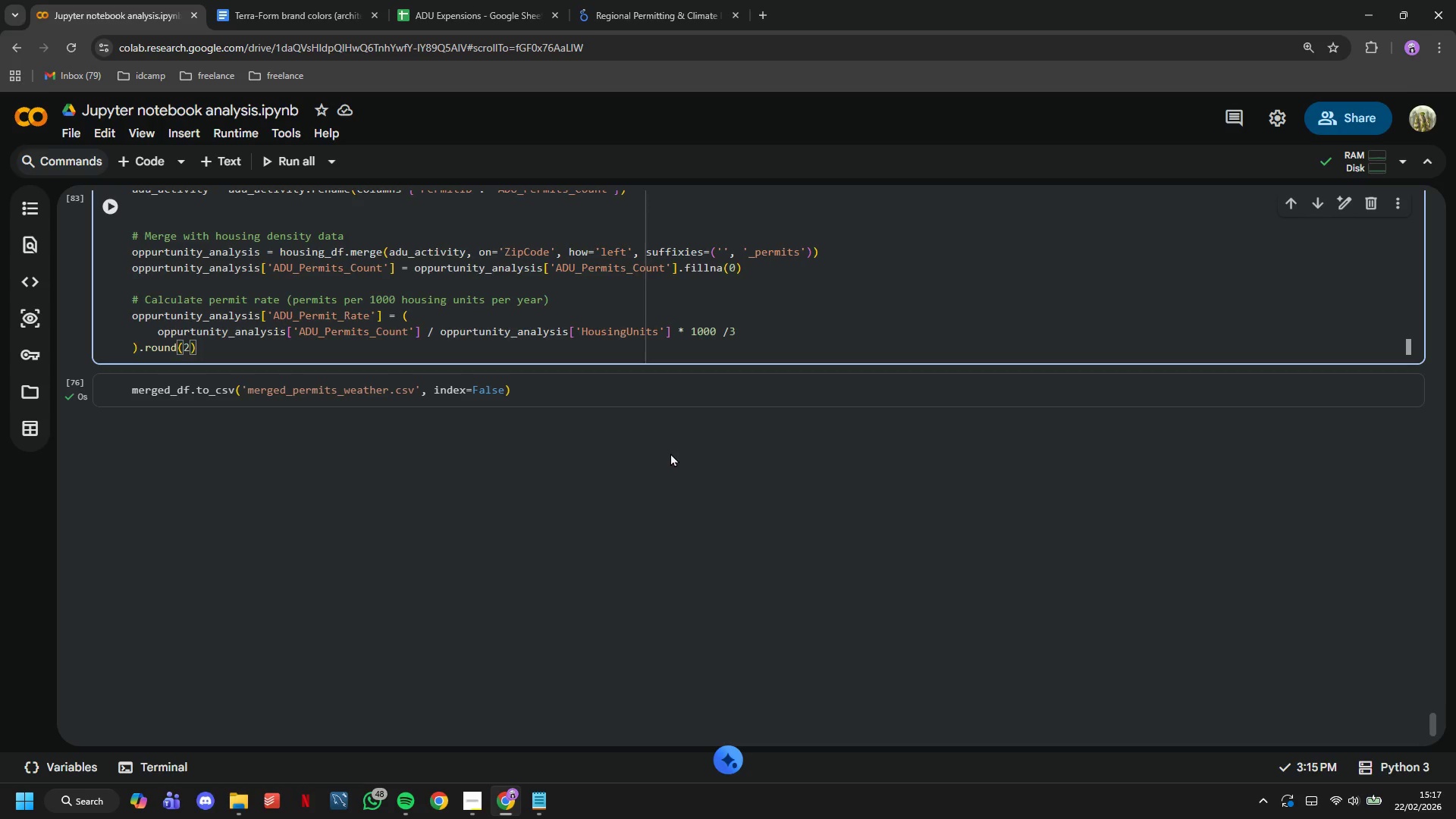 
key(ArrowRight)
 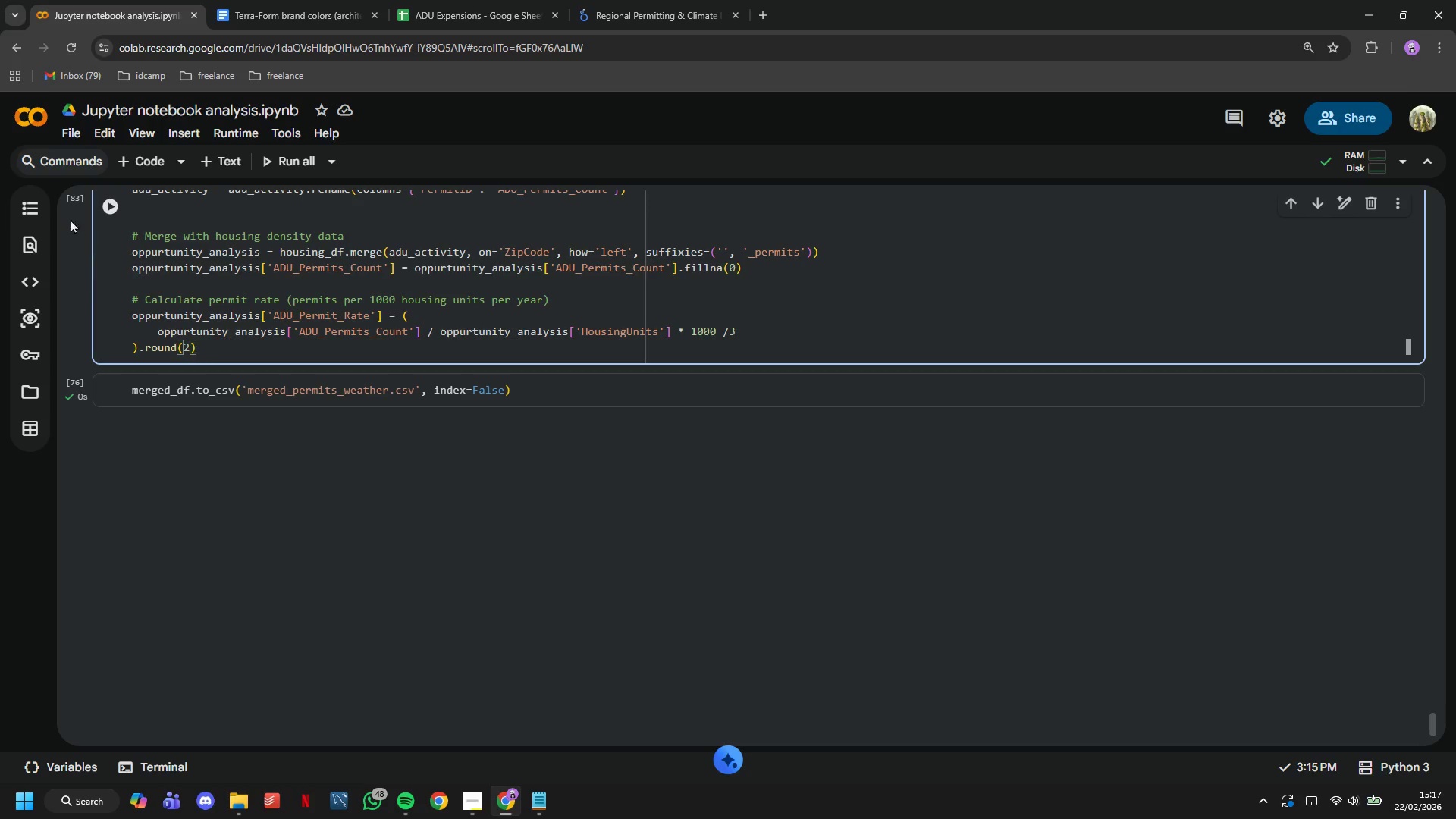 
left_click([113, 206])
 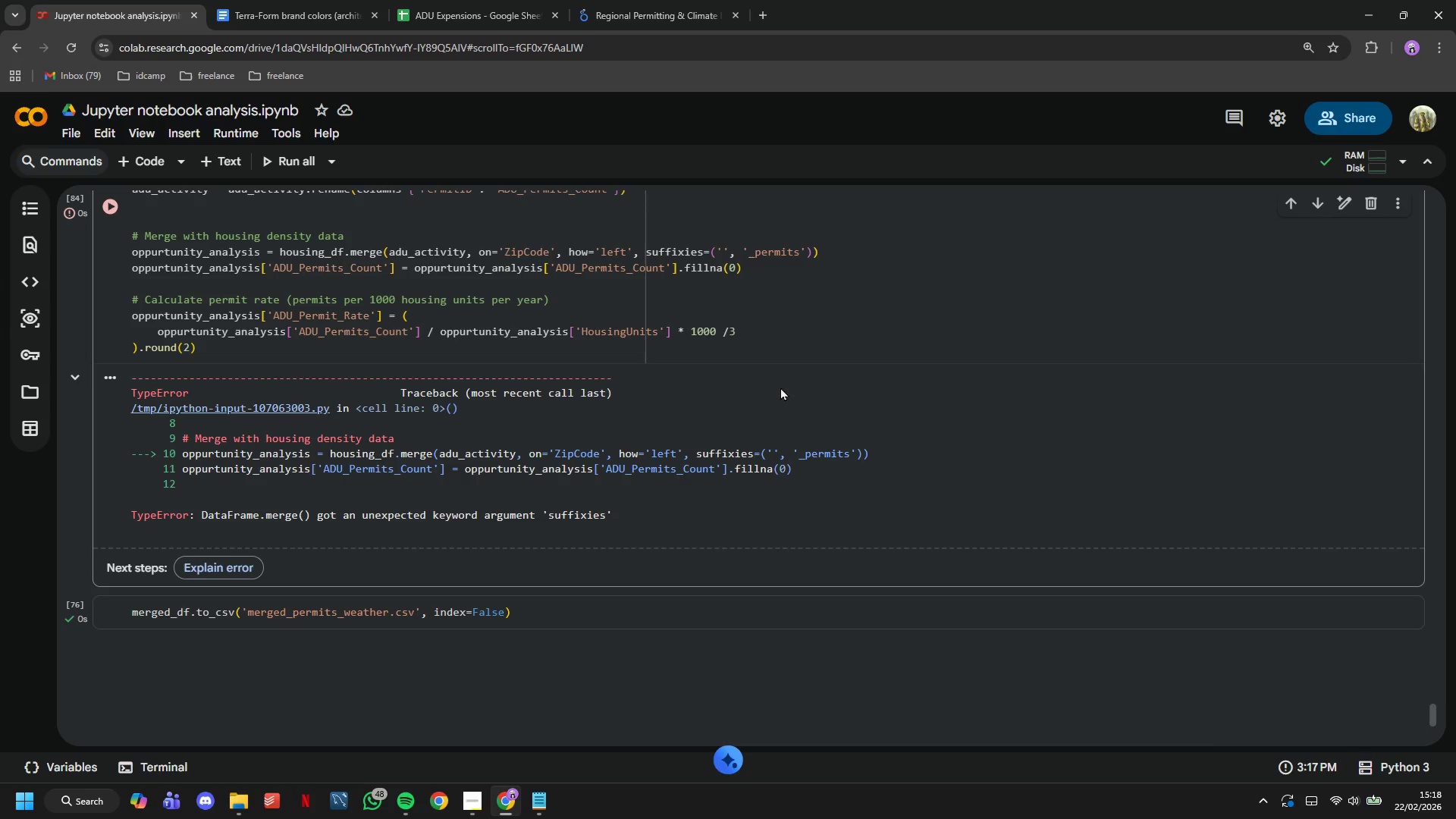 
left_click([206, 570])
 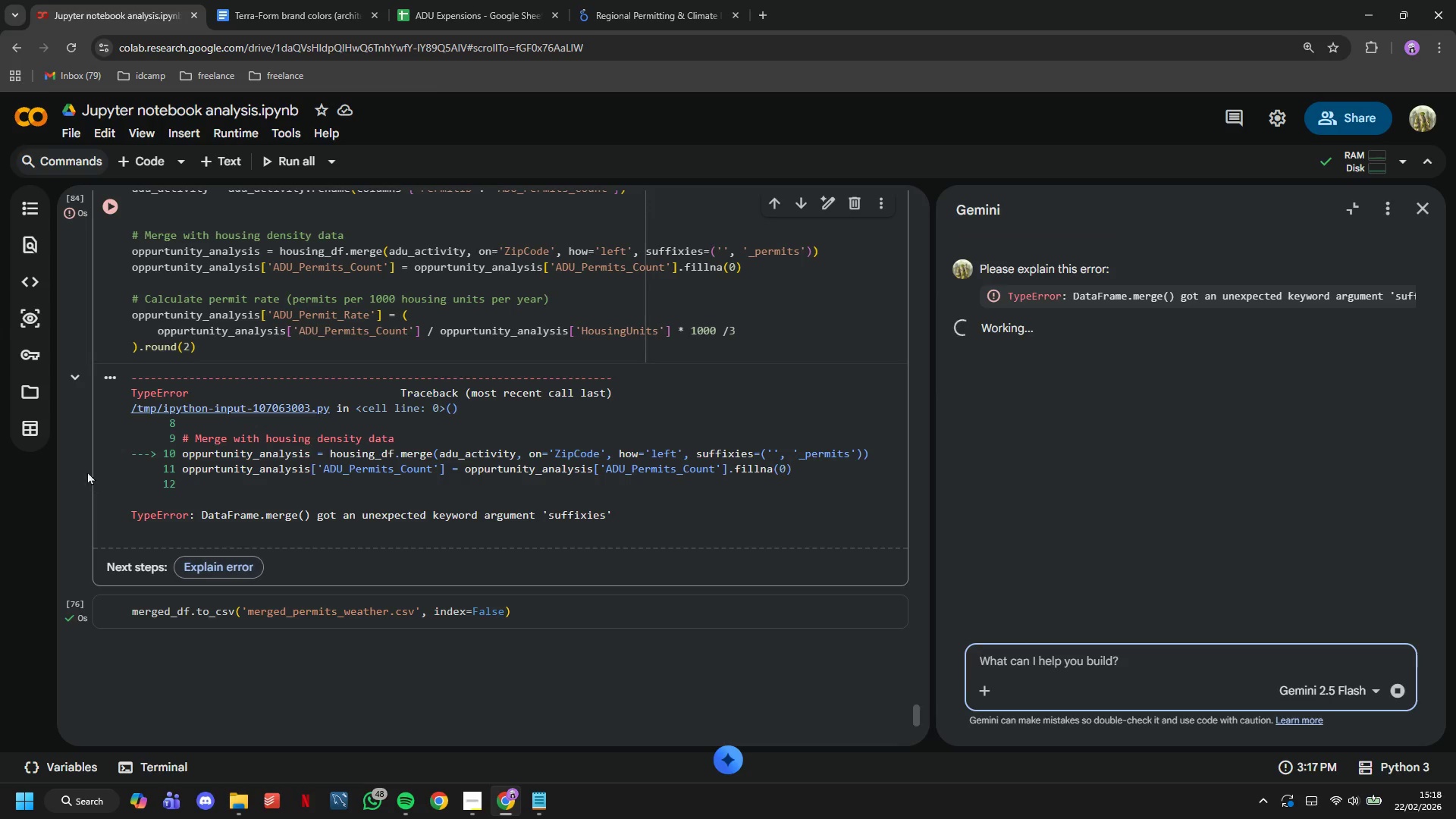 
wait(11.14)
 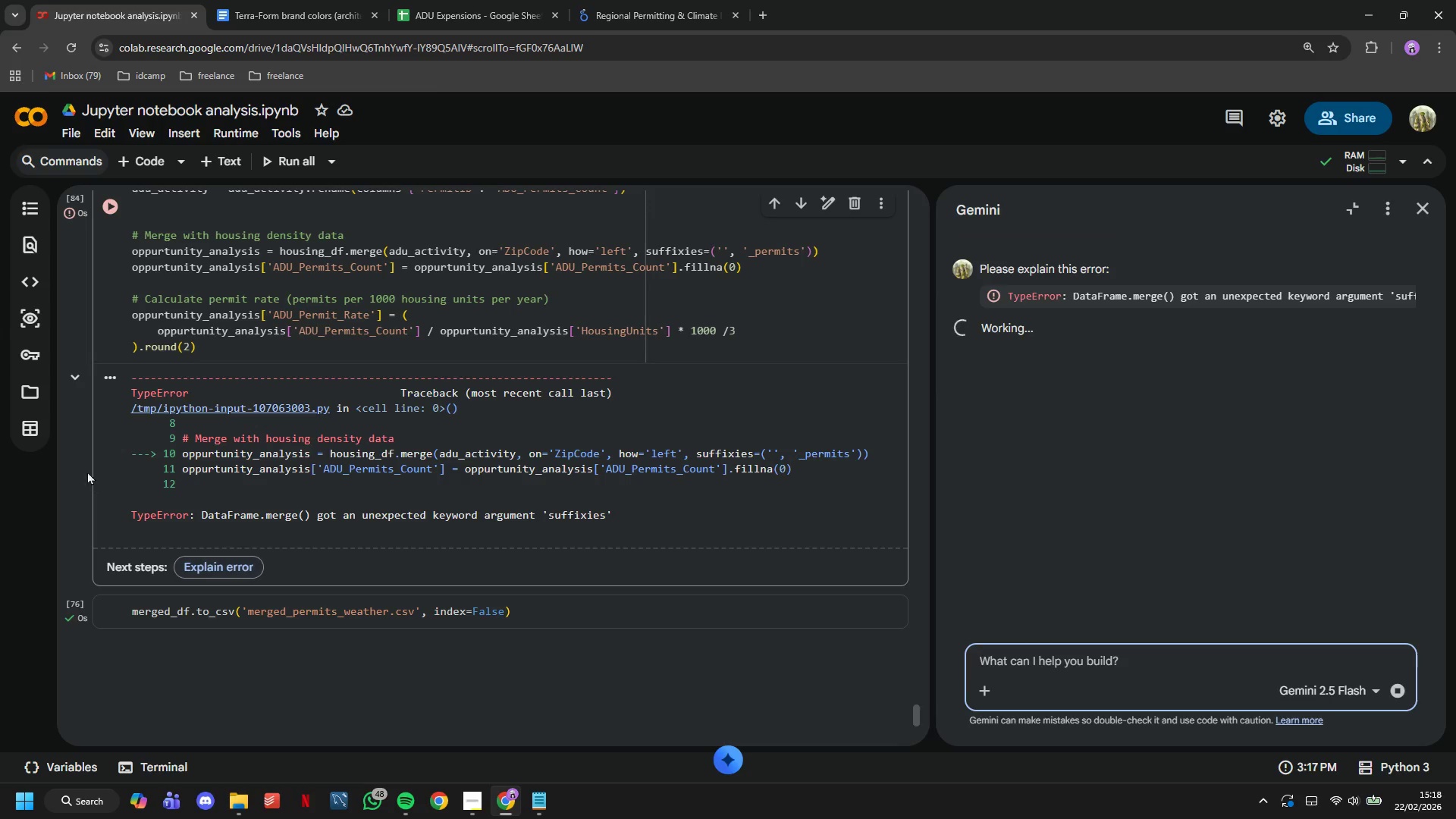 
left_click([1037, 622])
 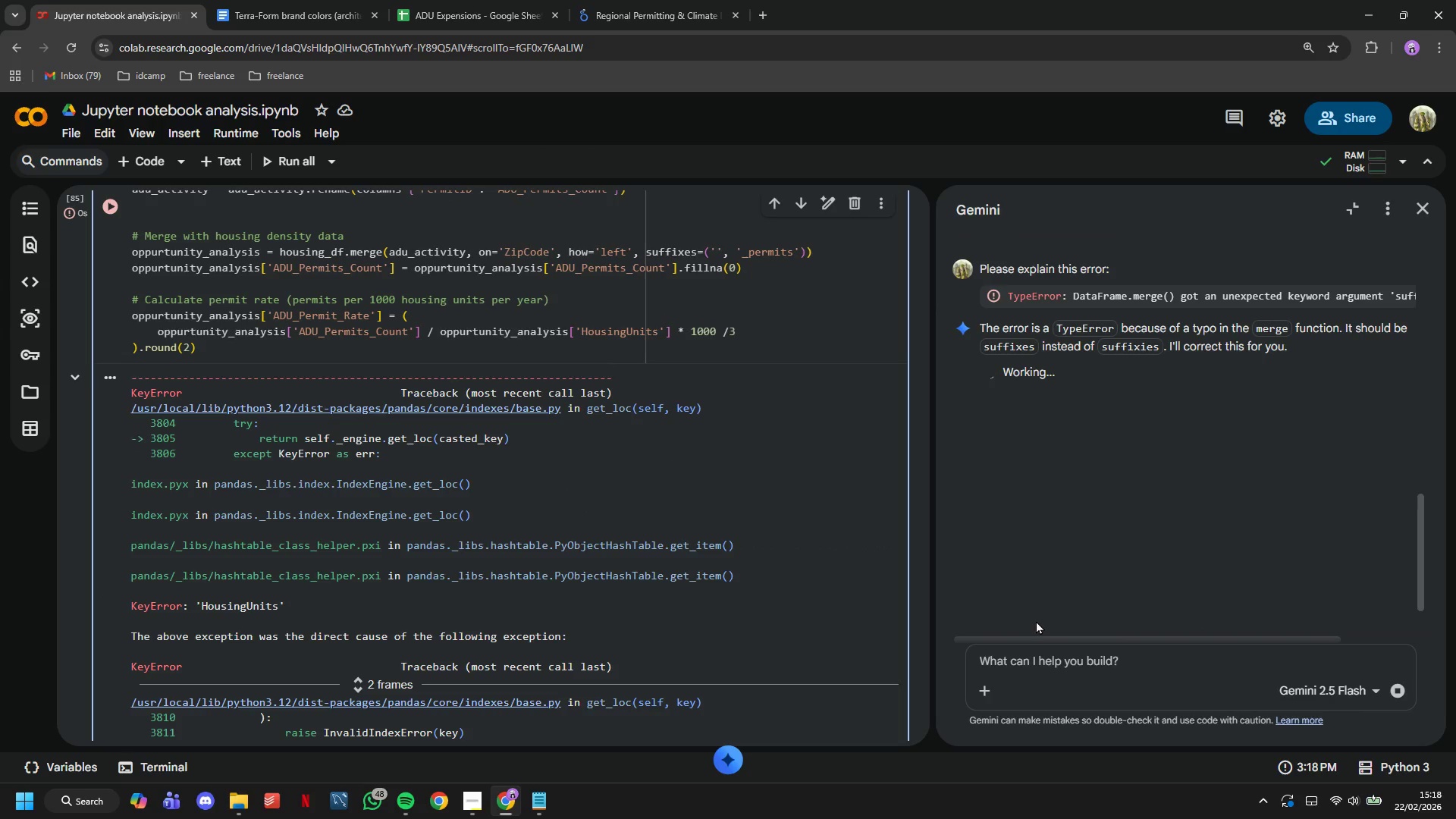 
scroll: coordinate [400, 529], scroll_direction: down, amount: 2.0
 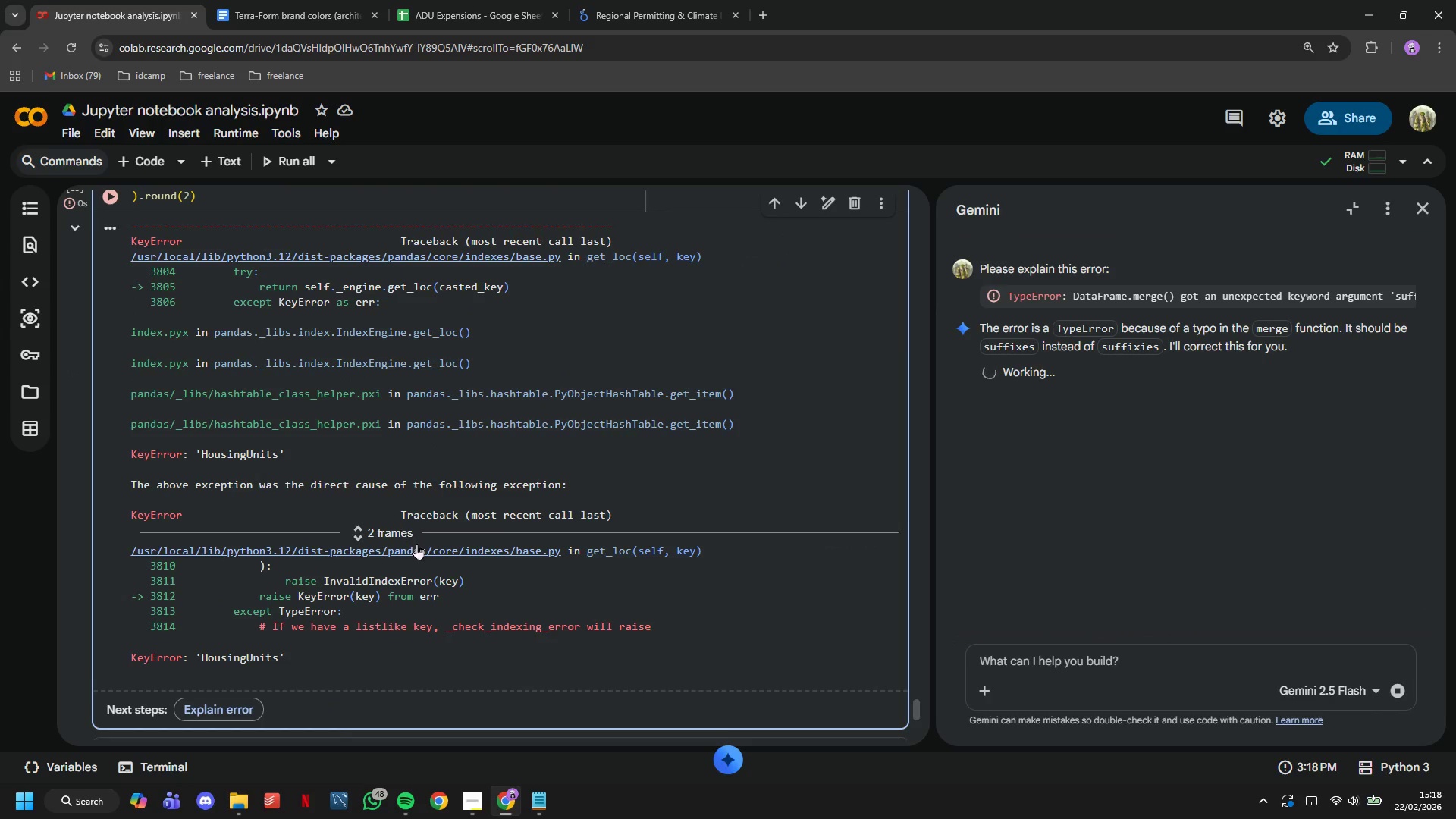 
scroll: coordinate [459, 560], scroll_direction: up, amount: 3.0
 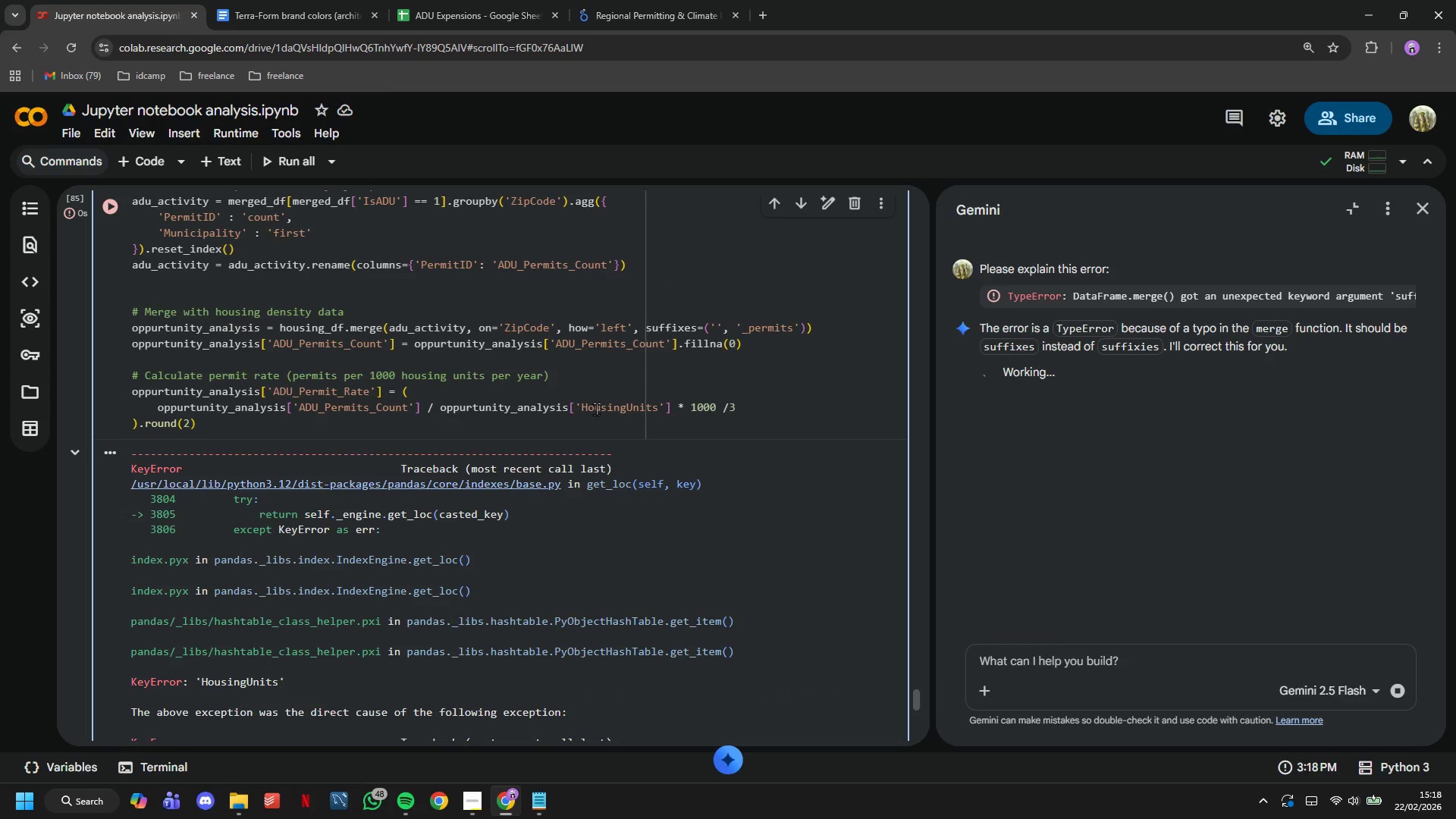 
left_click([591, 402])
 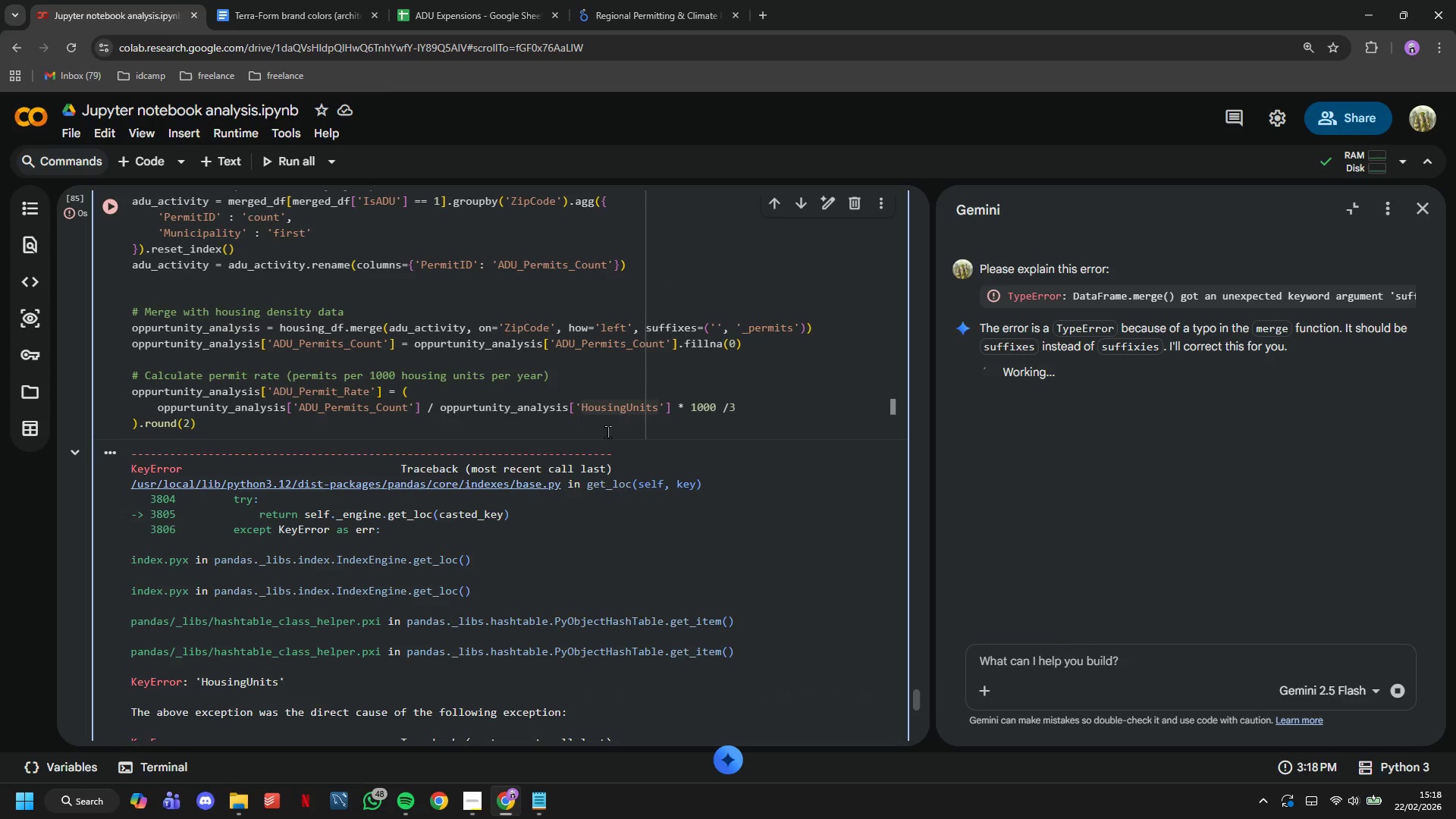 
left_click([582, 406])
 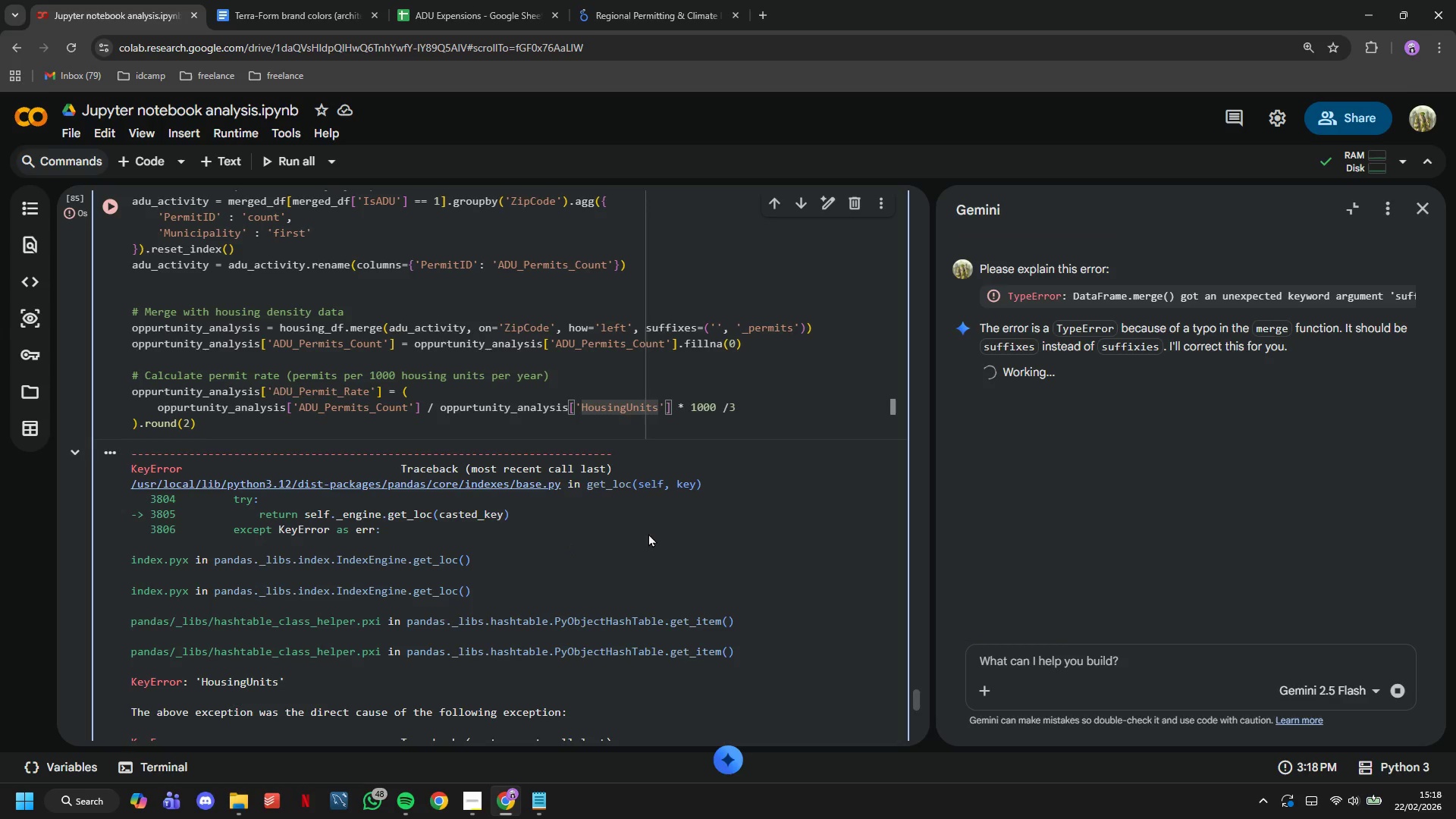 
wait(12.86)
 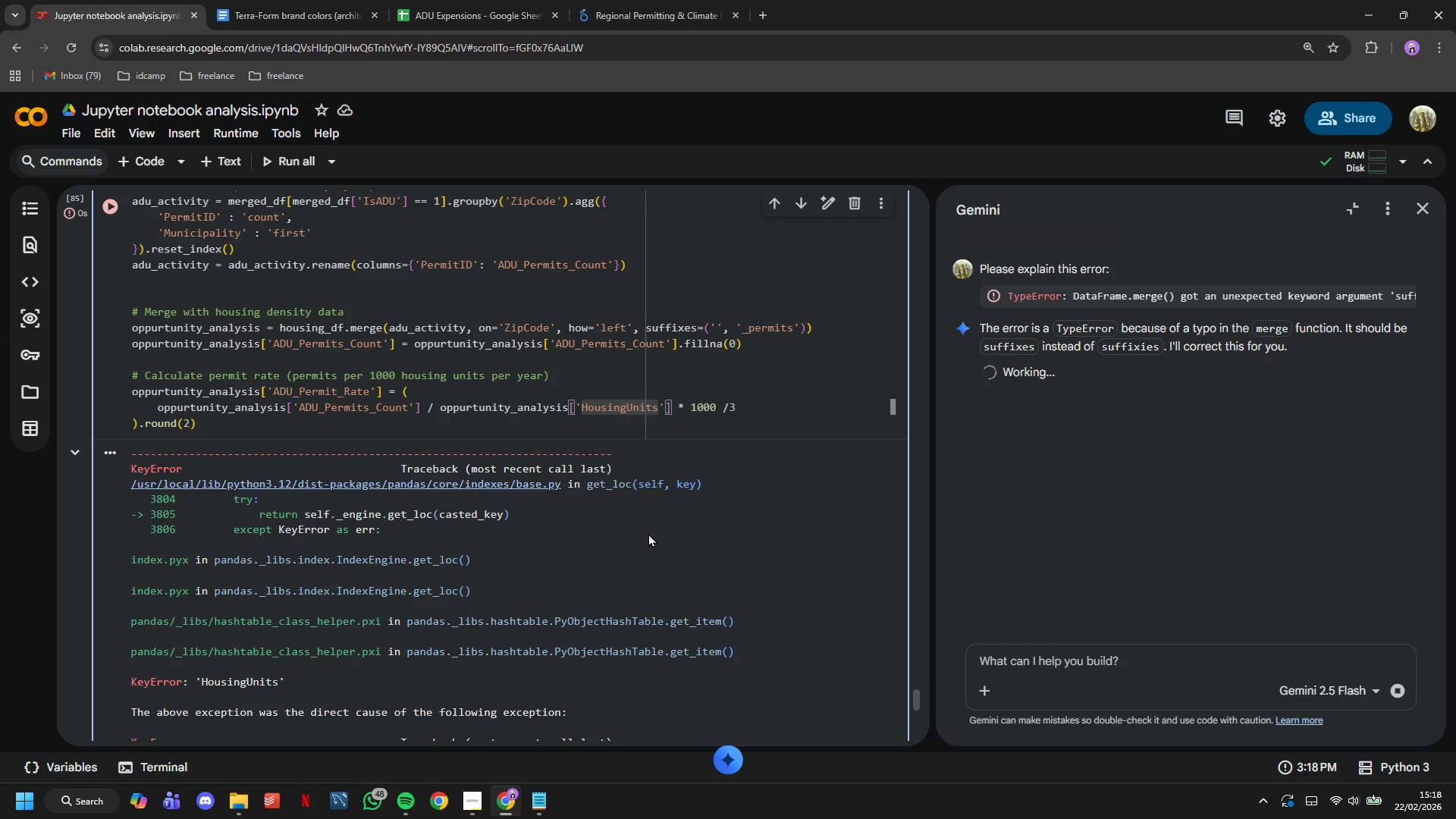 
left_click([463, 809])